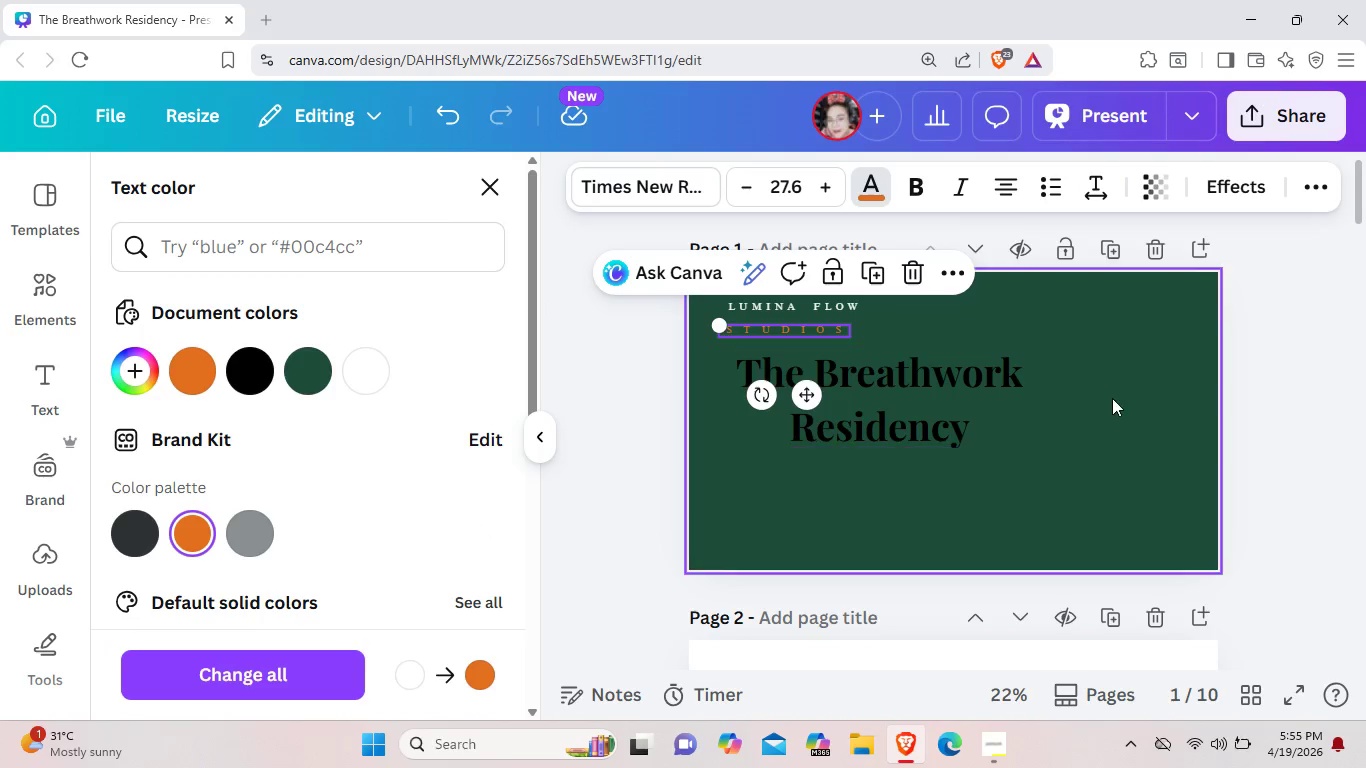 
left_click([1113, 399])
 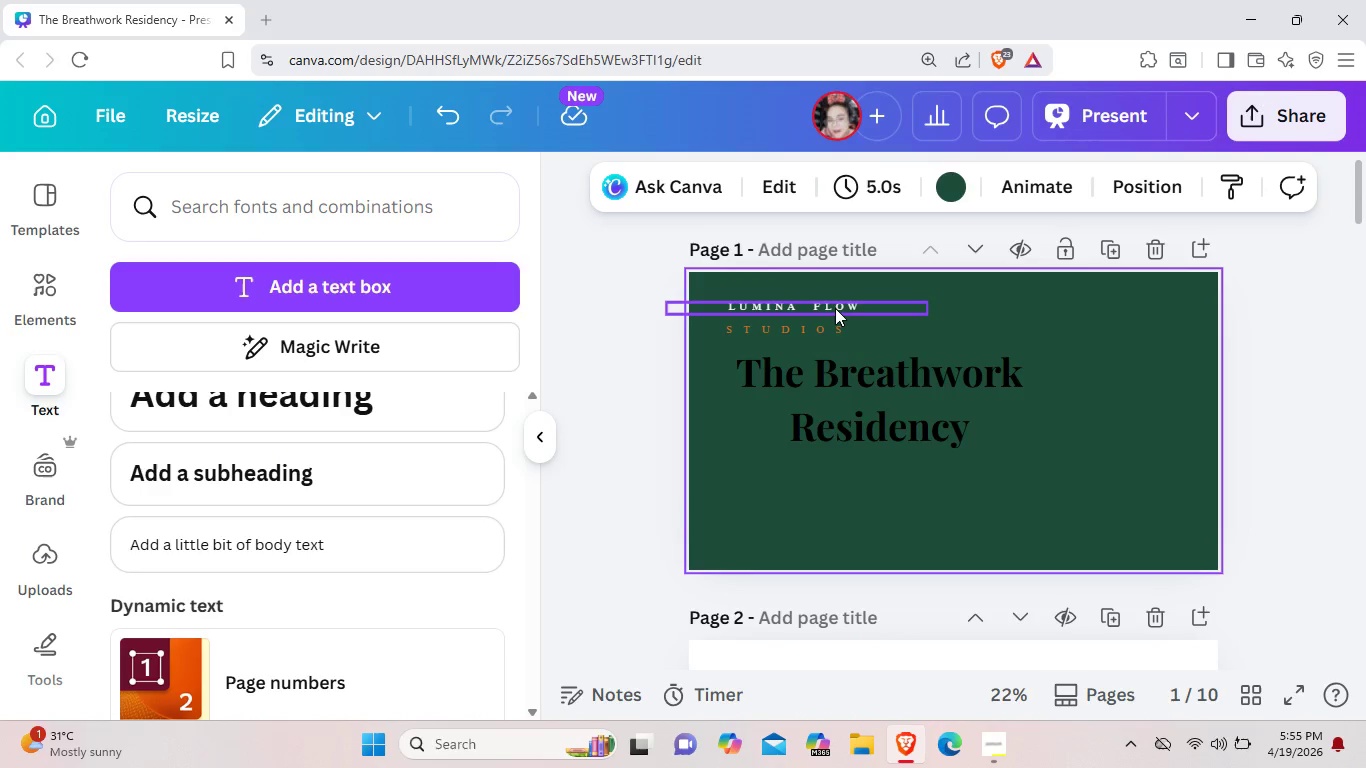 
left_click([835, 308])
 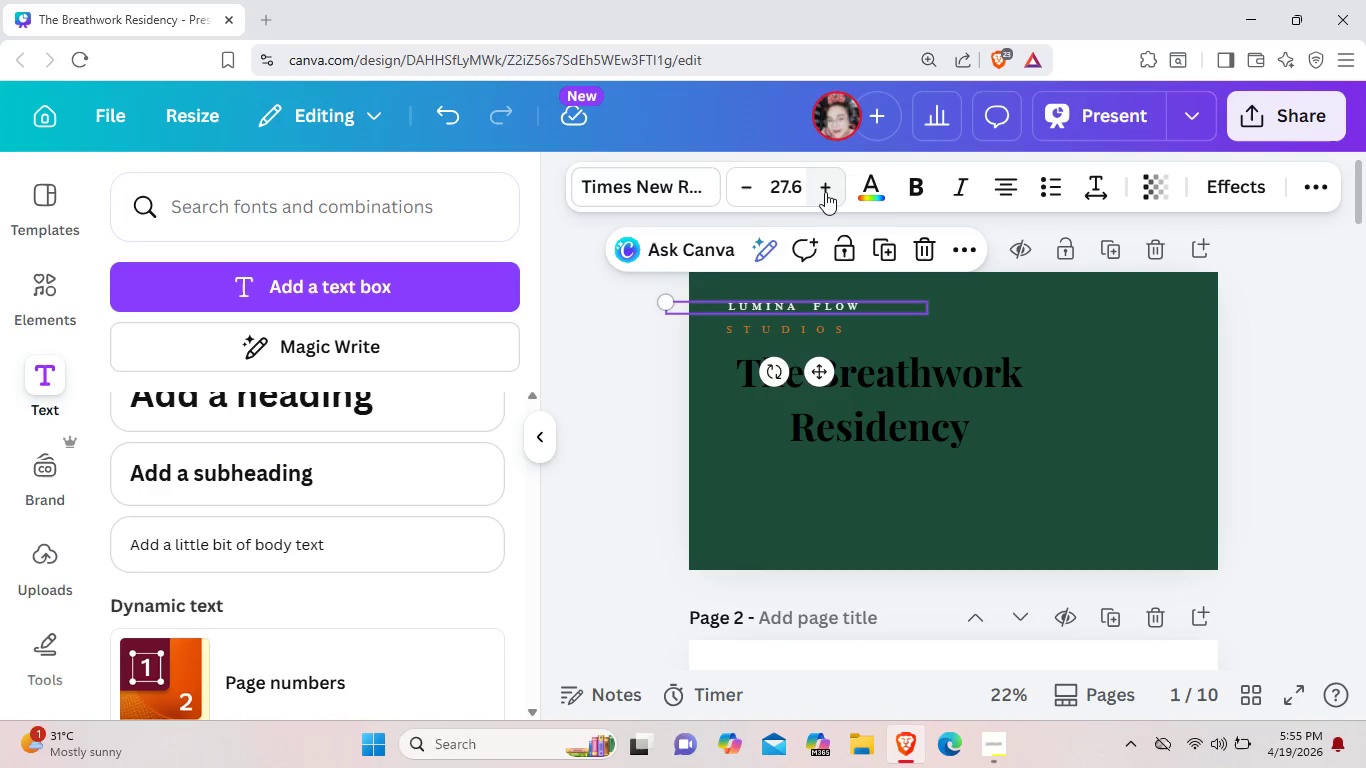 
left_click([825, 192])
 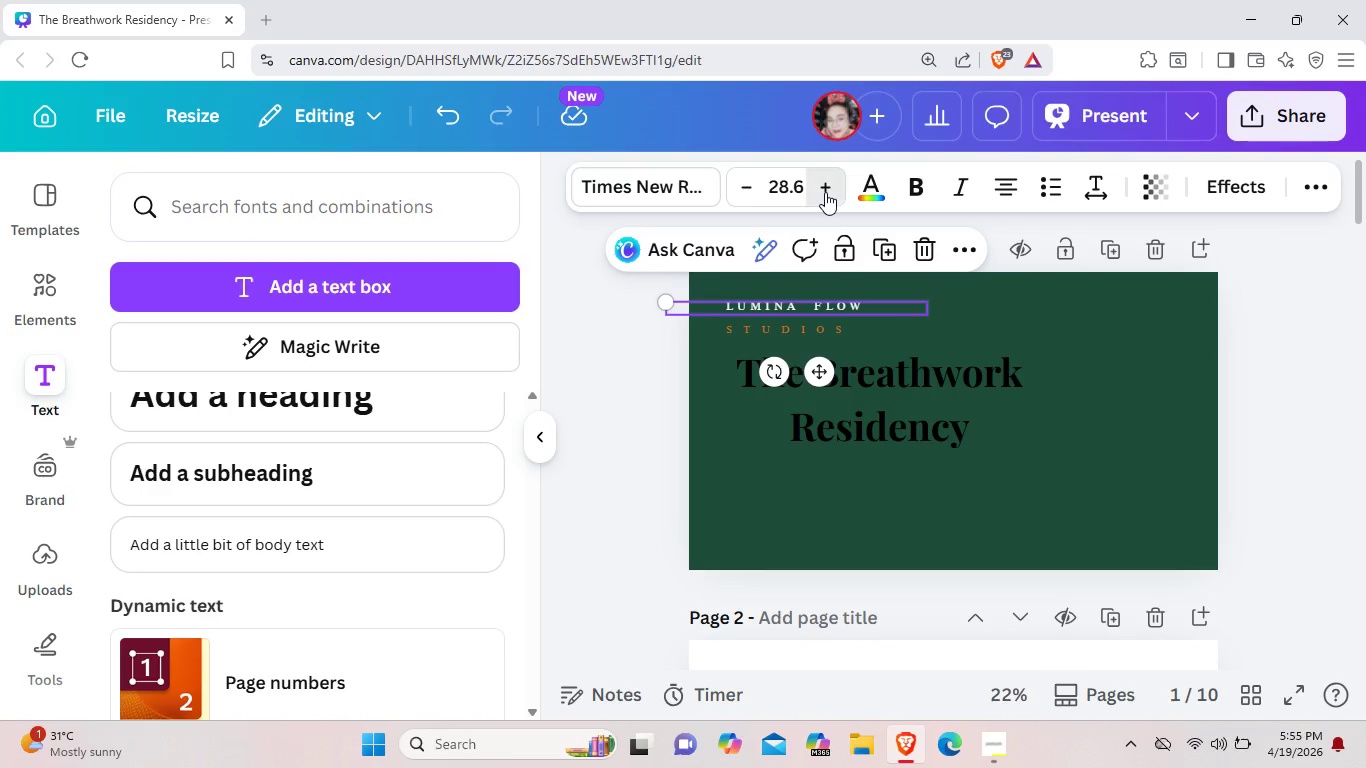 
left_click([825, 192])
 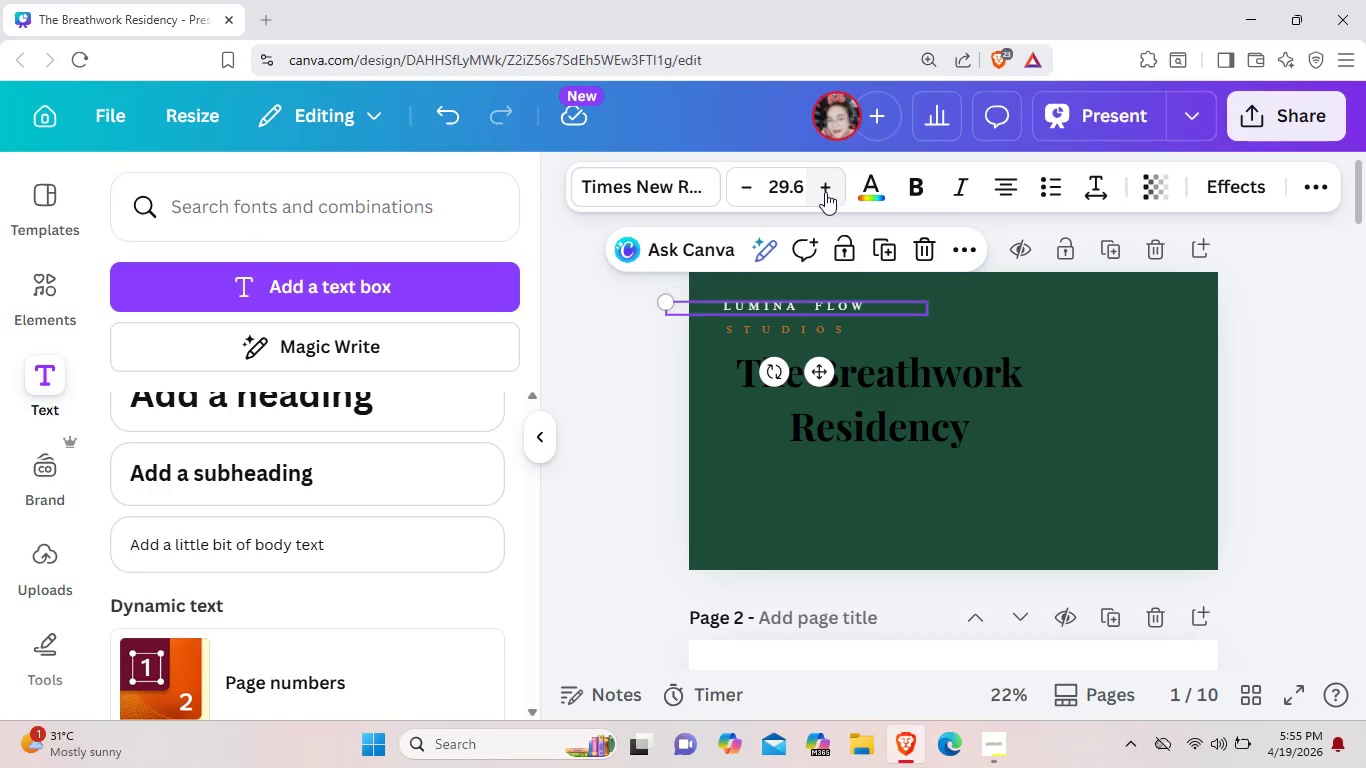 
left_click([825, 192])
 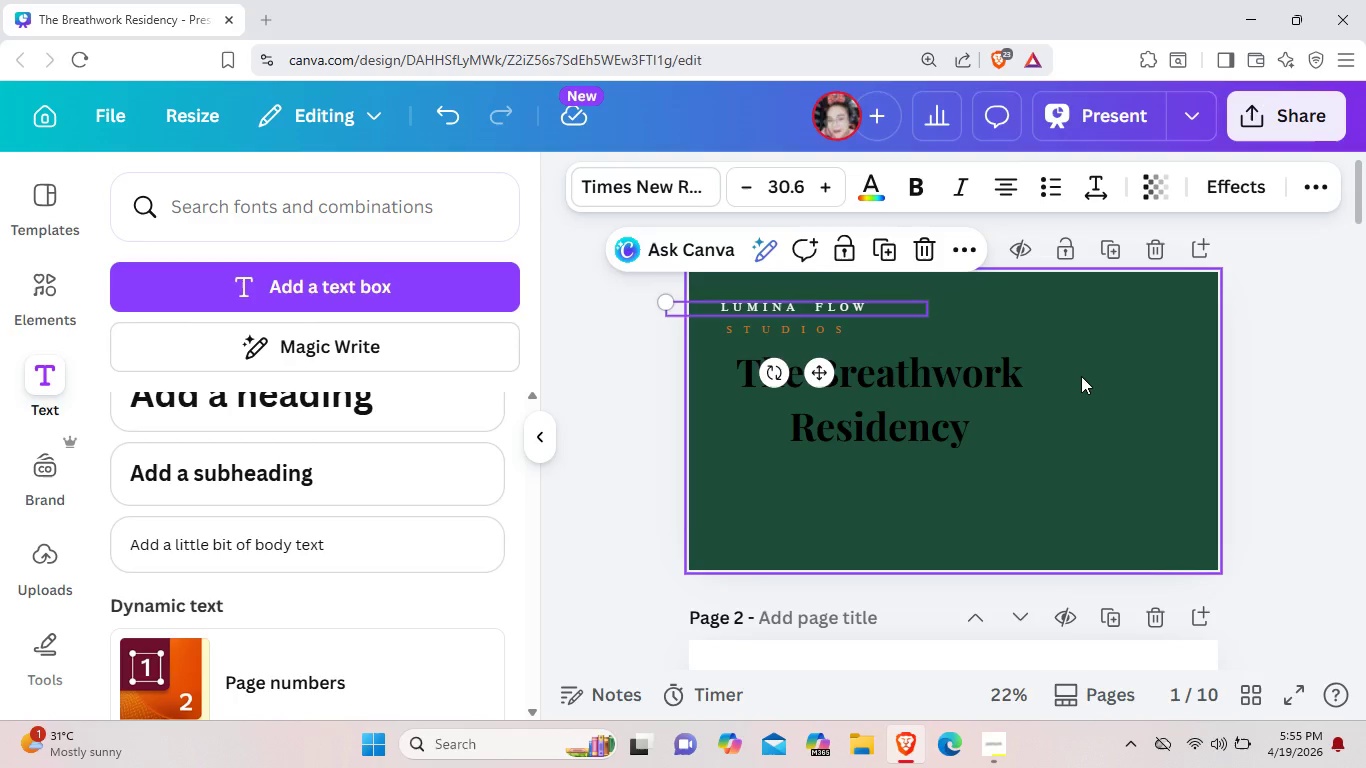 
left_click([1081, 376])
 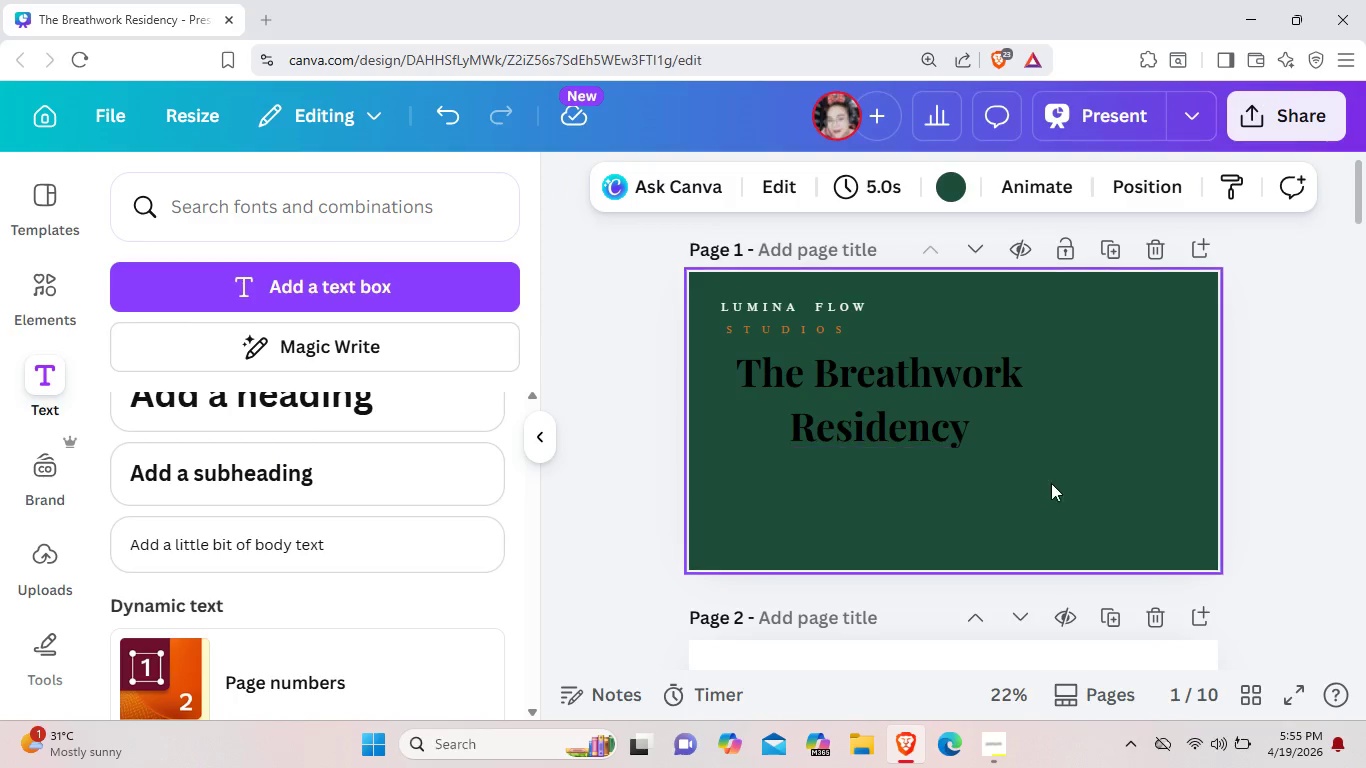 
mouse_move([1032, 394])
 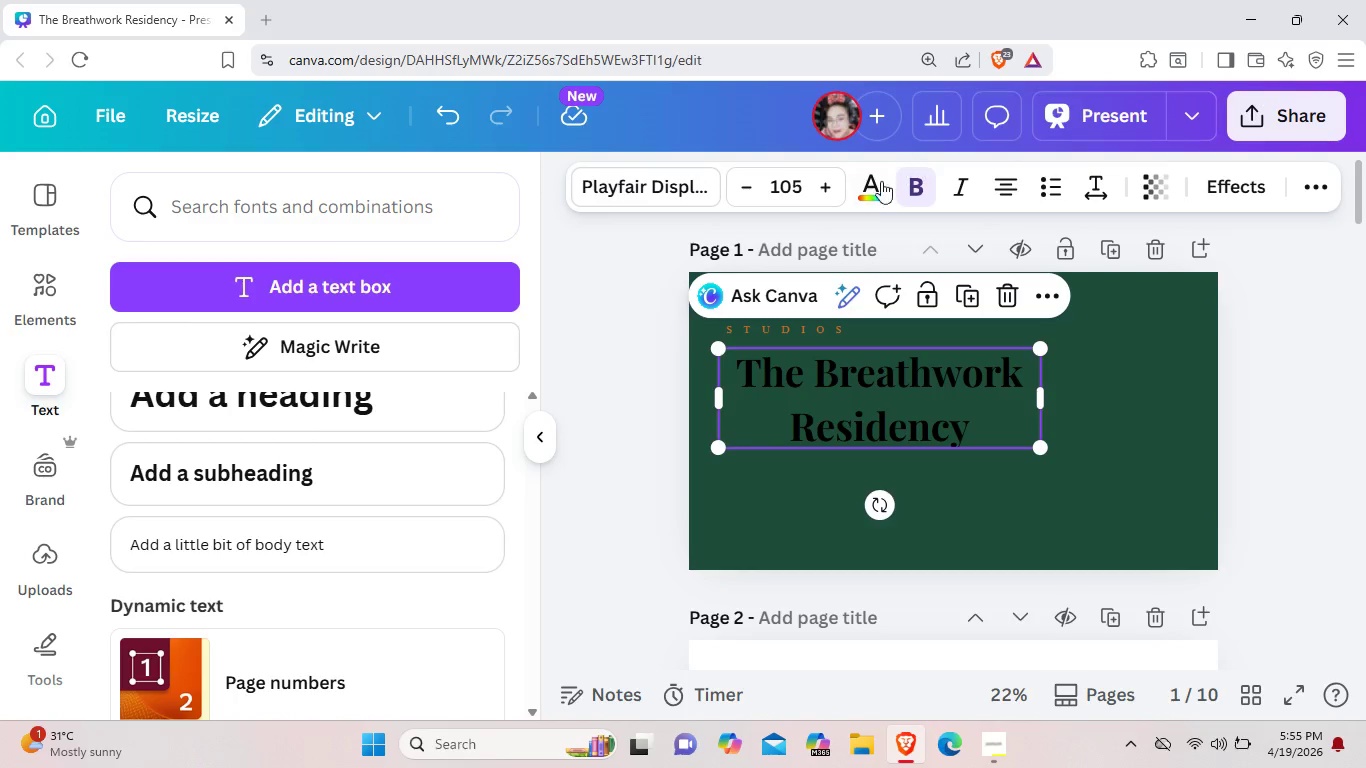 
left_click([864, 189])
 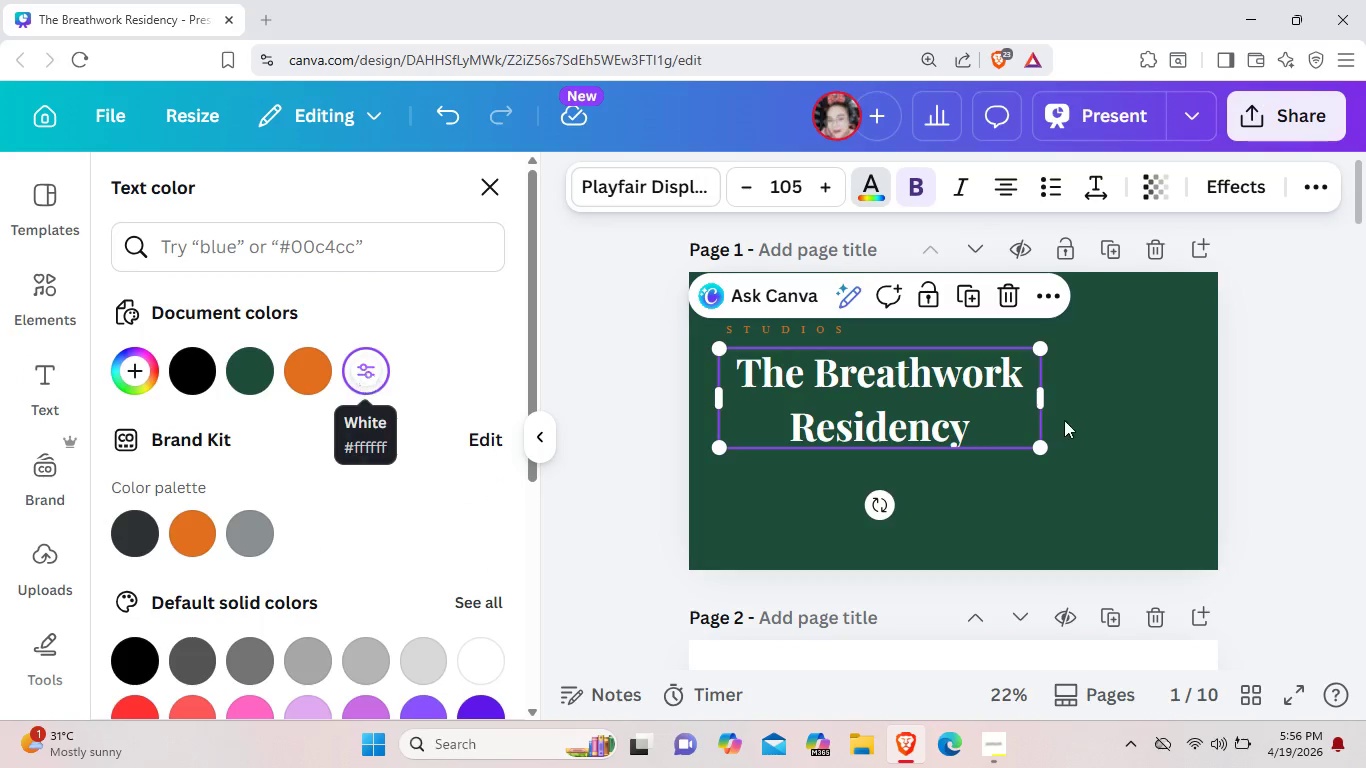 
left_click([1142, 466])
 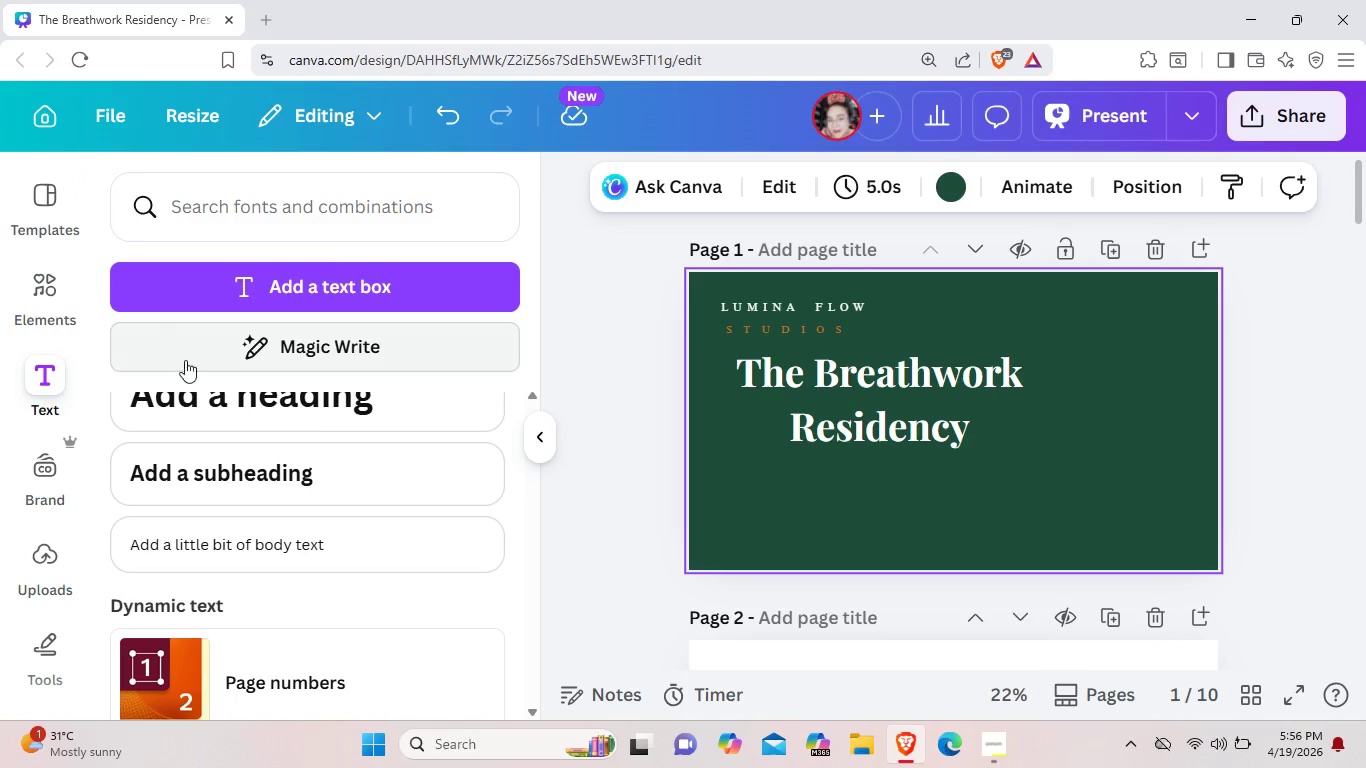 
scroll: coordinate [398, 514], scroll_direction: down, amount: 1.0
 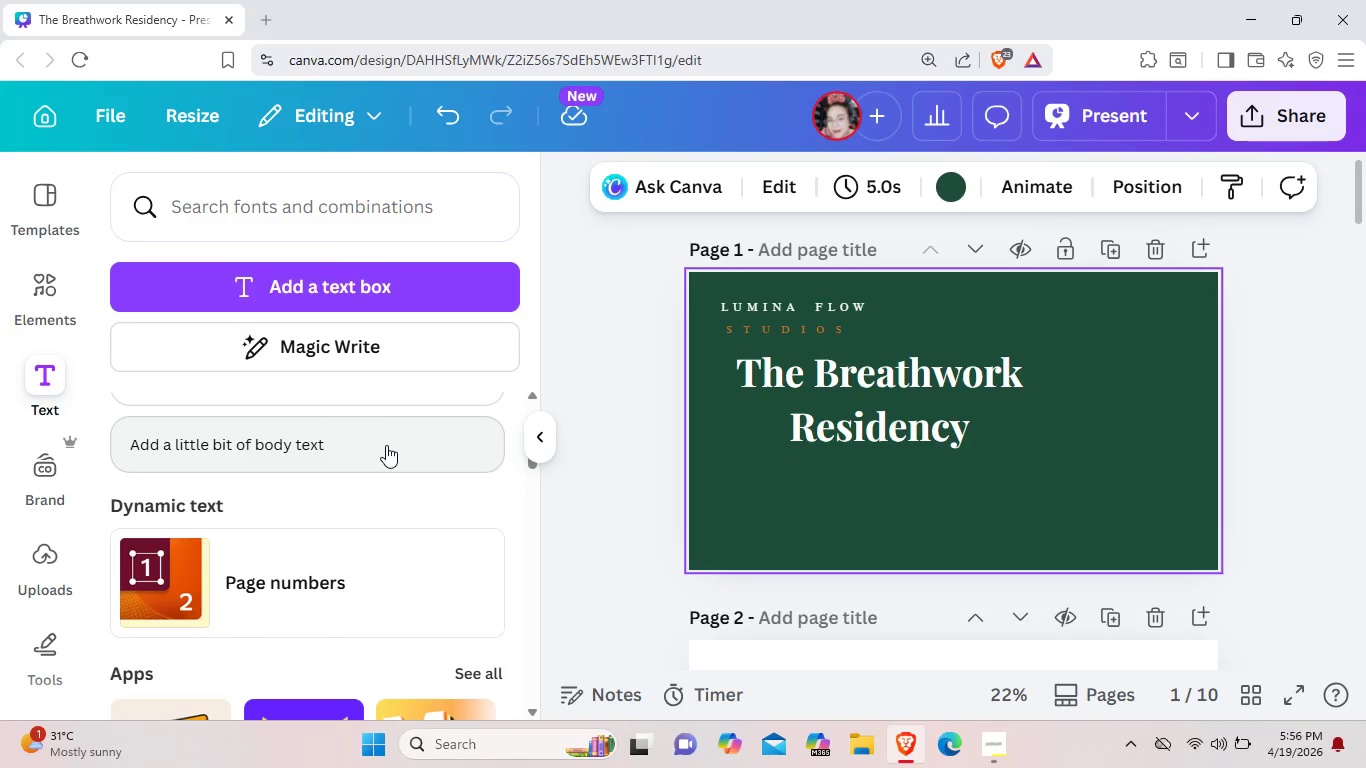 
left_click([386, 446])
 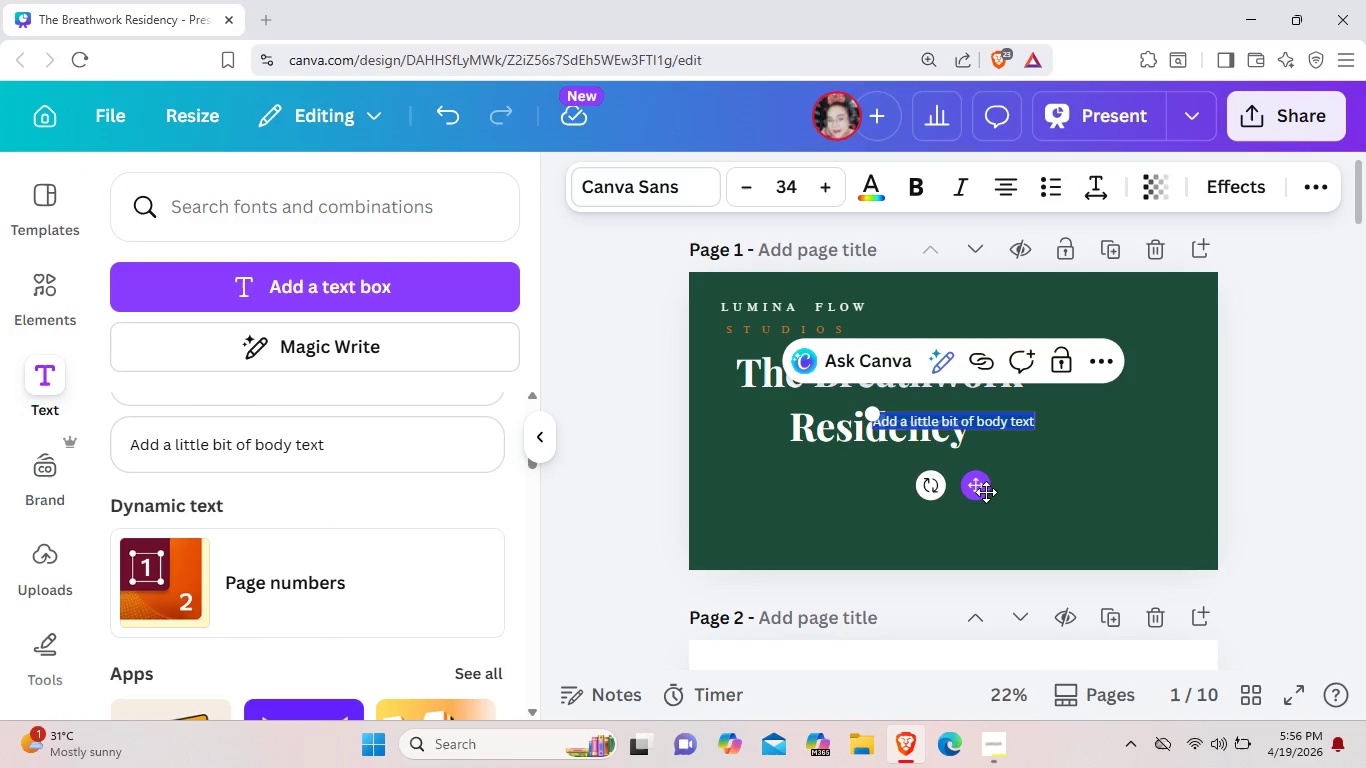 
left_click_drag(start_coordinate=[984, 491], to_coordinate=[883, 549])
 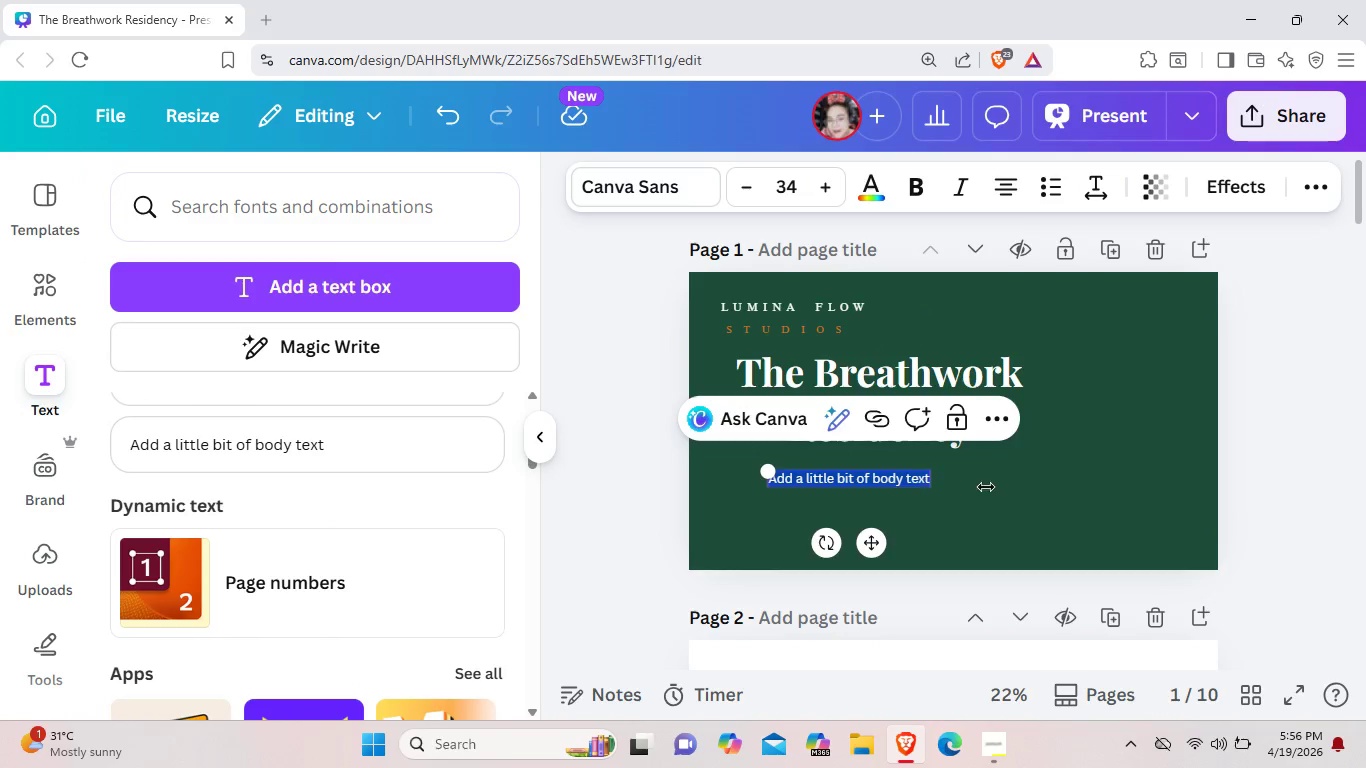 
left_click_drag(start_coordinate=[929, 483], to_coordinate=[1029, 490])
 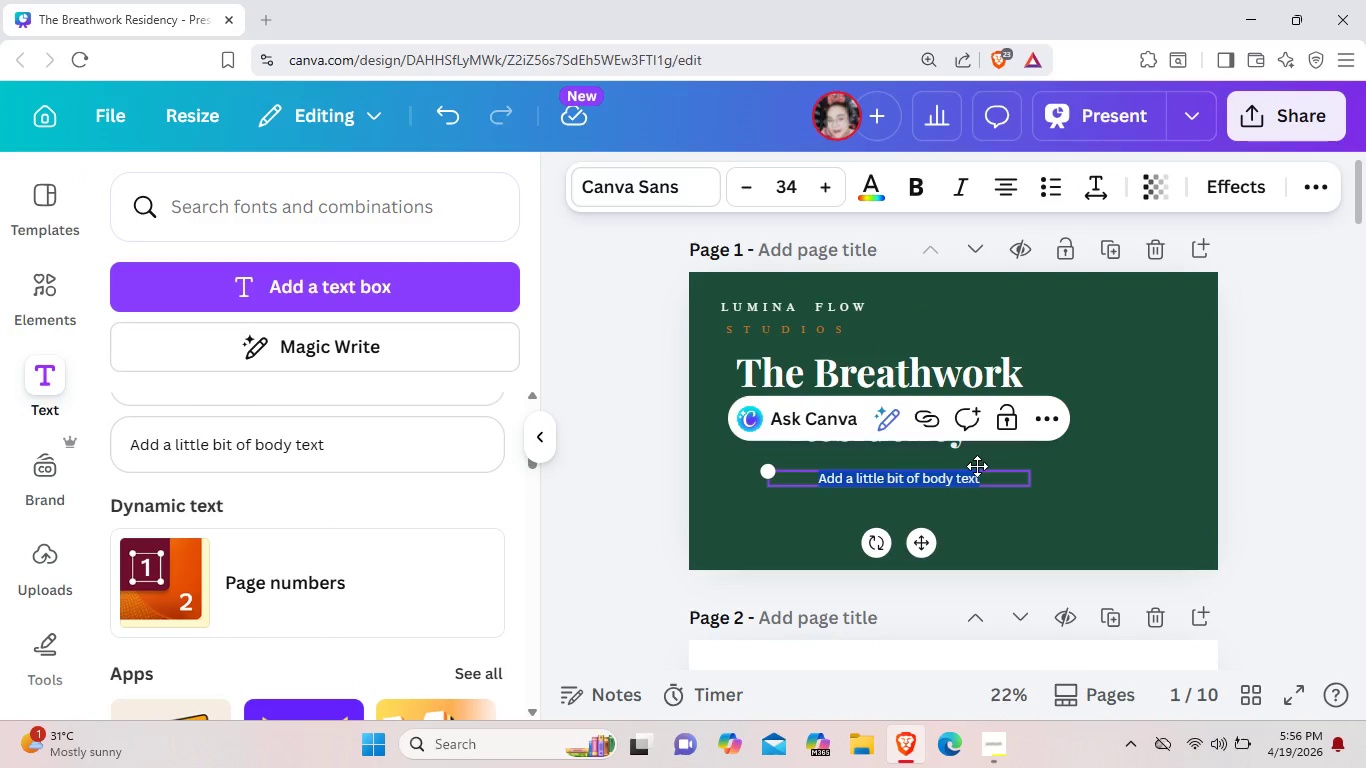 
key(Backspace)
 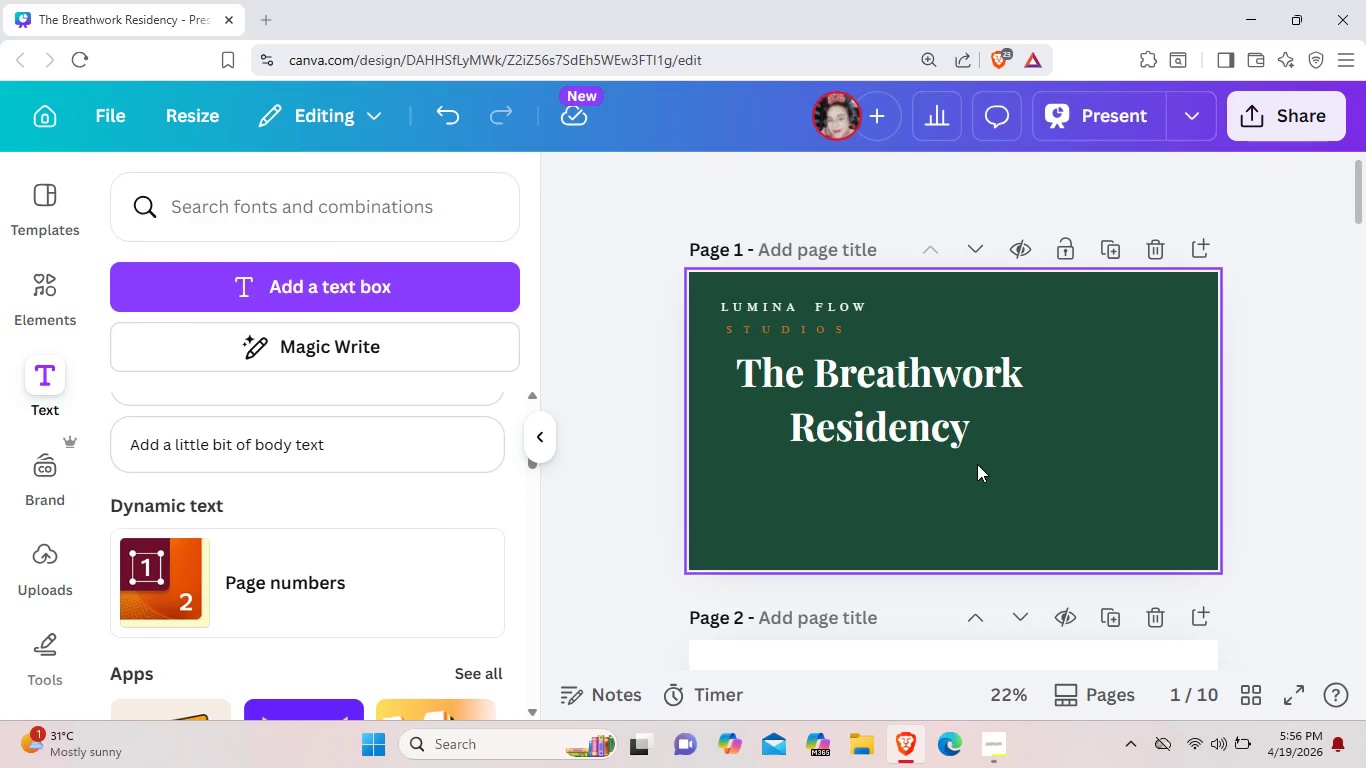 
left_click([871, 421])
 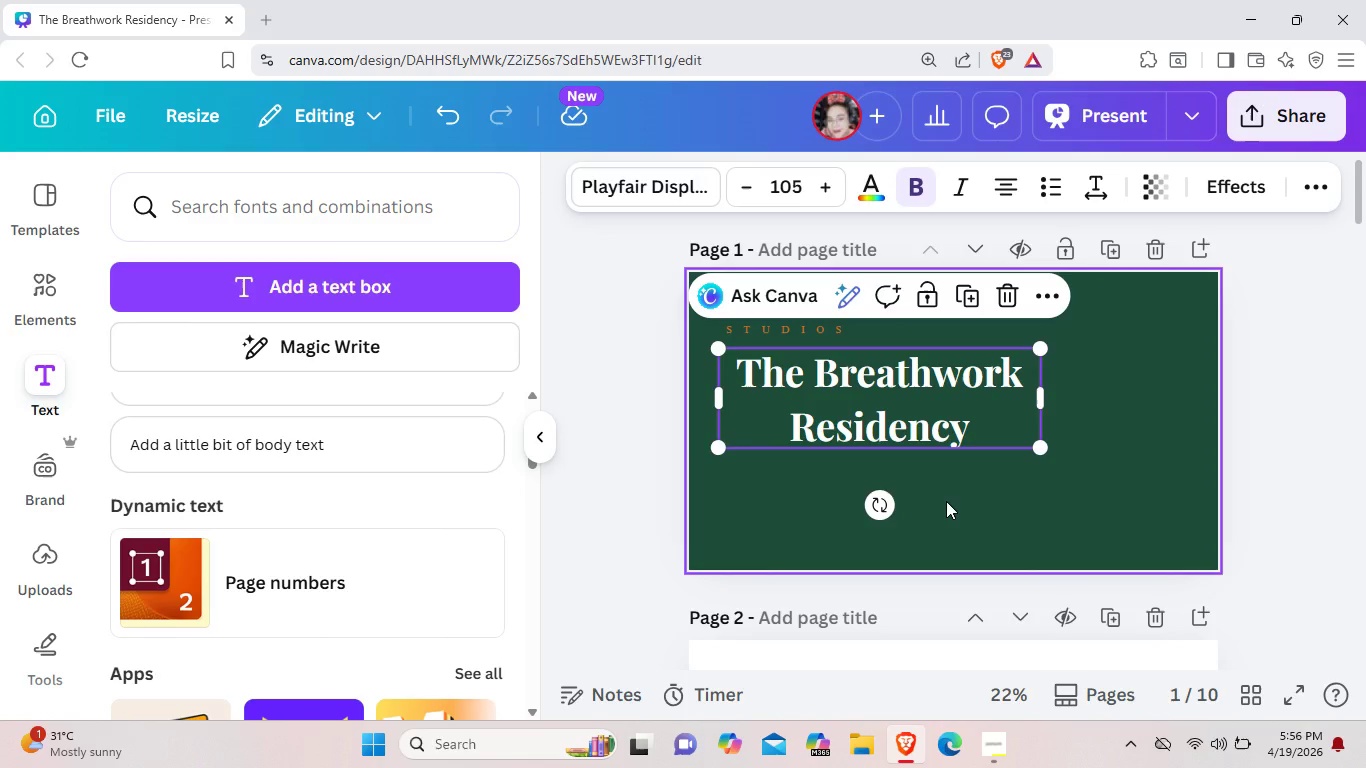 
left_click([946, 501])
 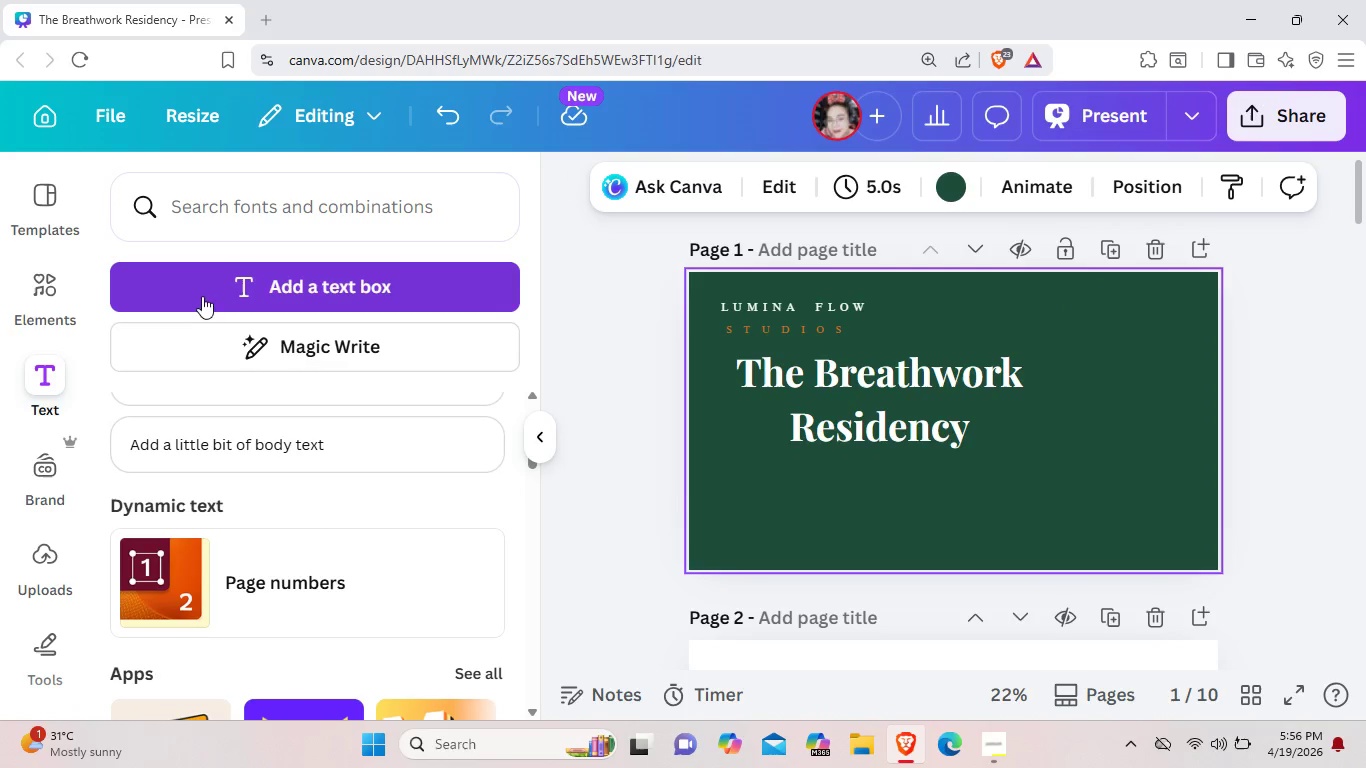 
scroll: coordinate [361, 542], scroll_direction: down, amount: 4.0
 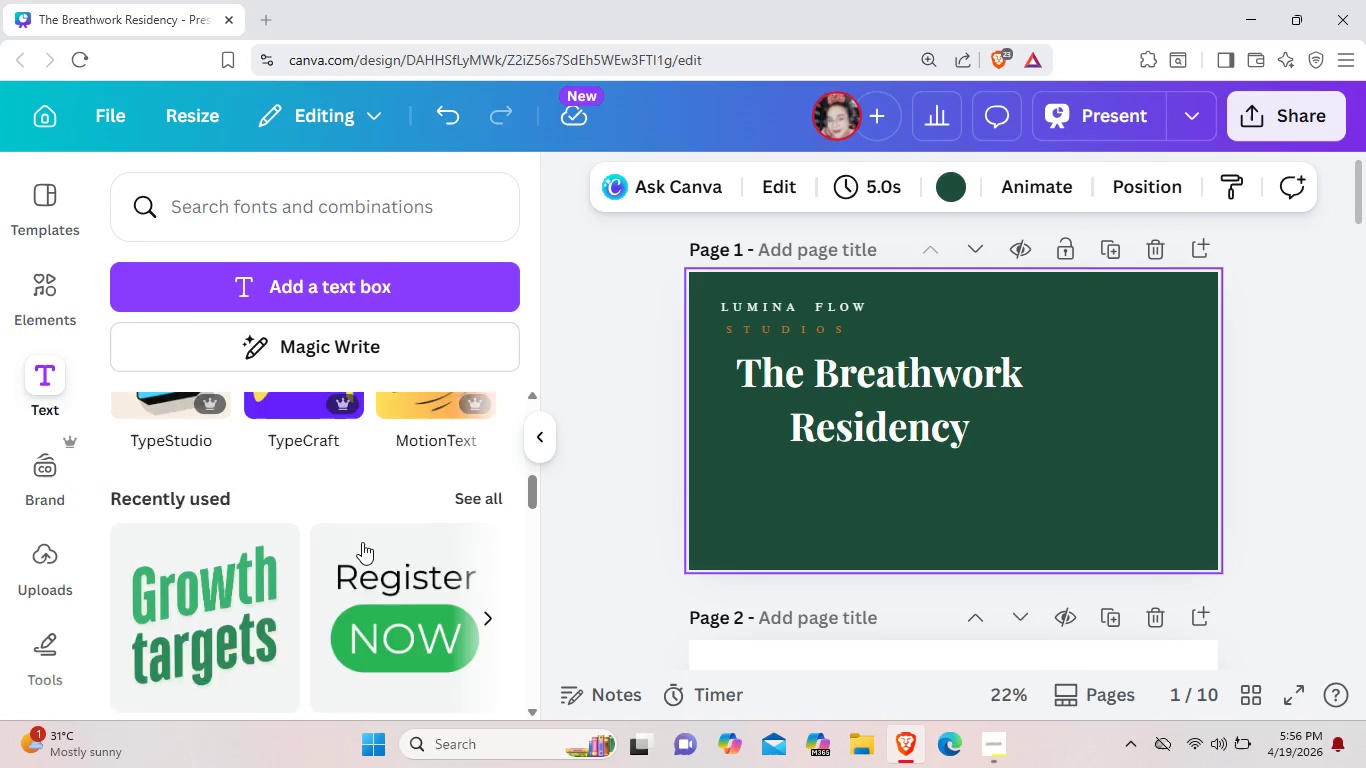 
scroll: coordinate [364, 540], scroll_direction: up, amount: 10.0
 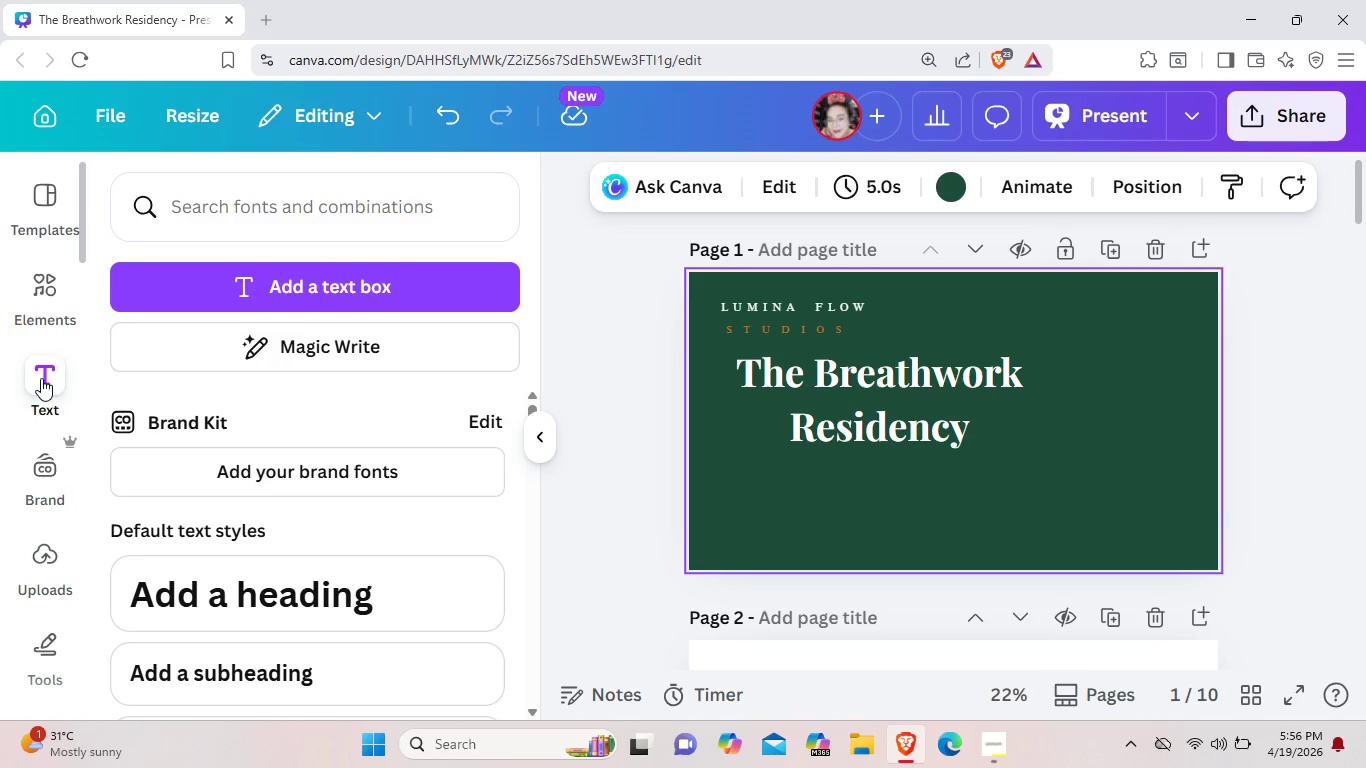 
left_click([41, 378])
 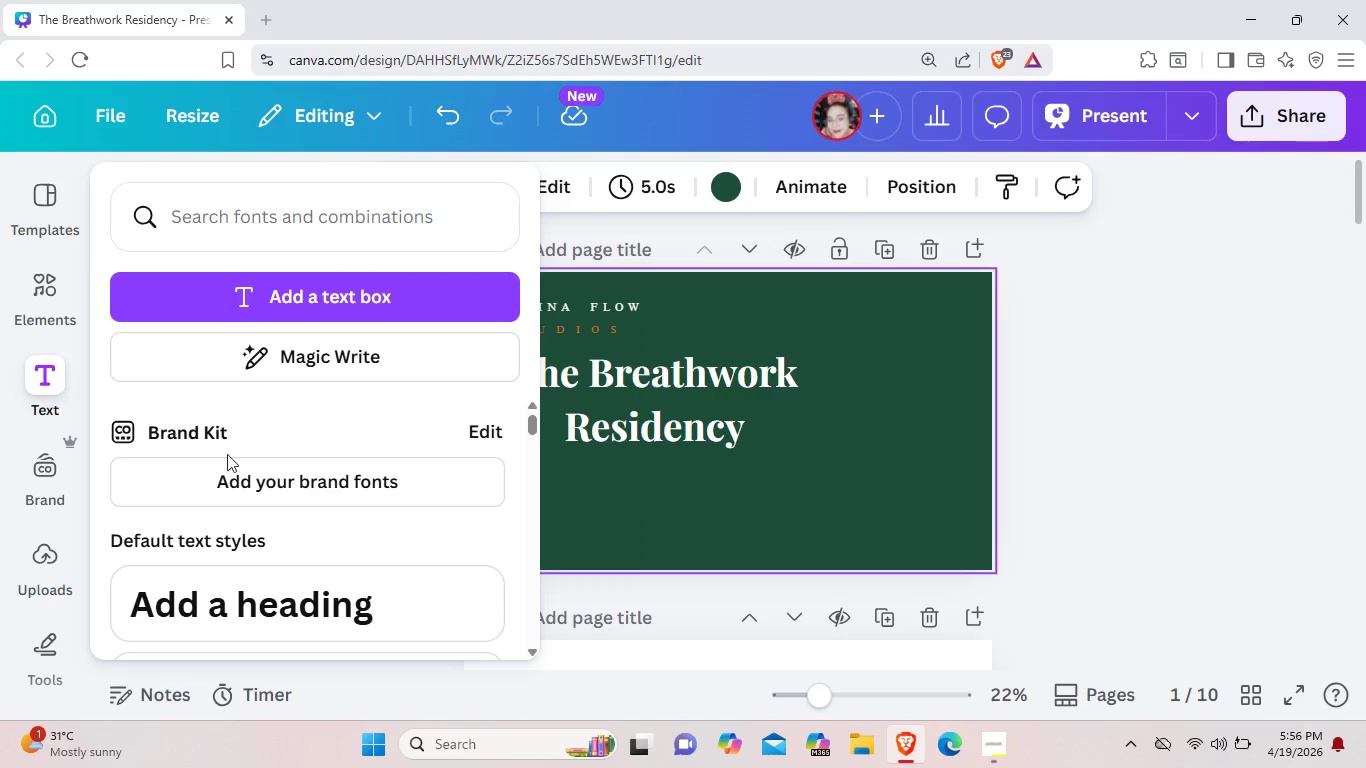 
scroll: coordinate [451, 503], scroll_direction: down, amount: 3.0
 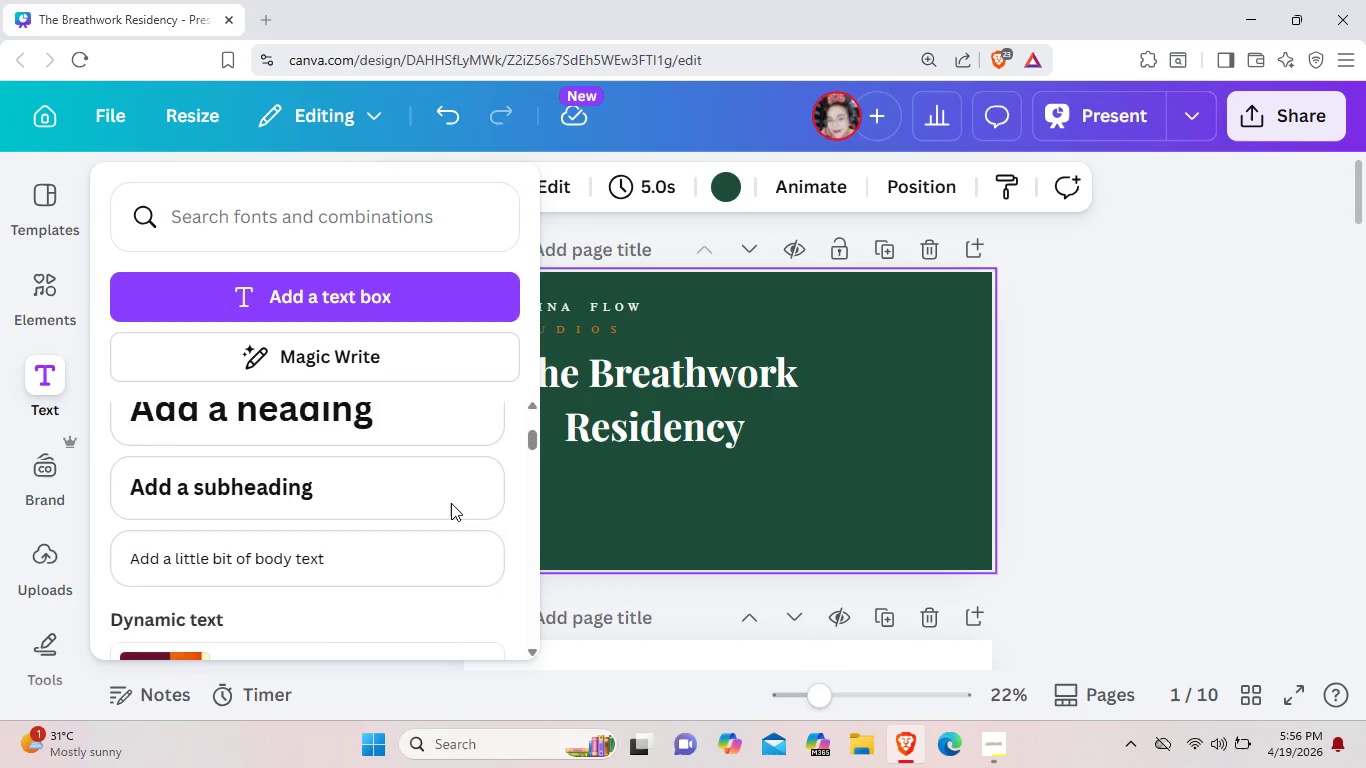 
scroll: coordinate [451, 503], scroll_direction: up, amount: 2.0
 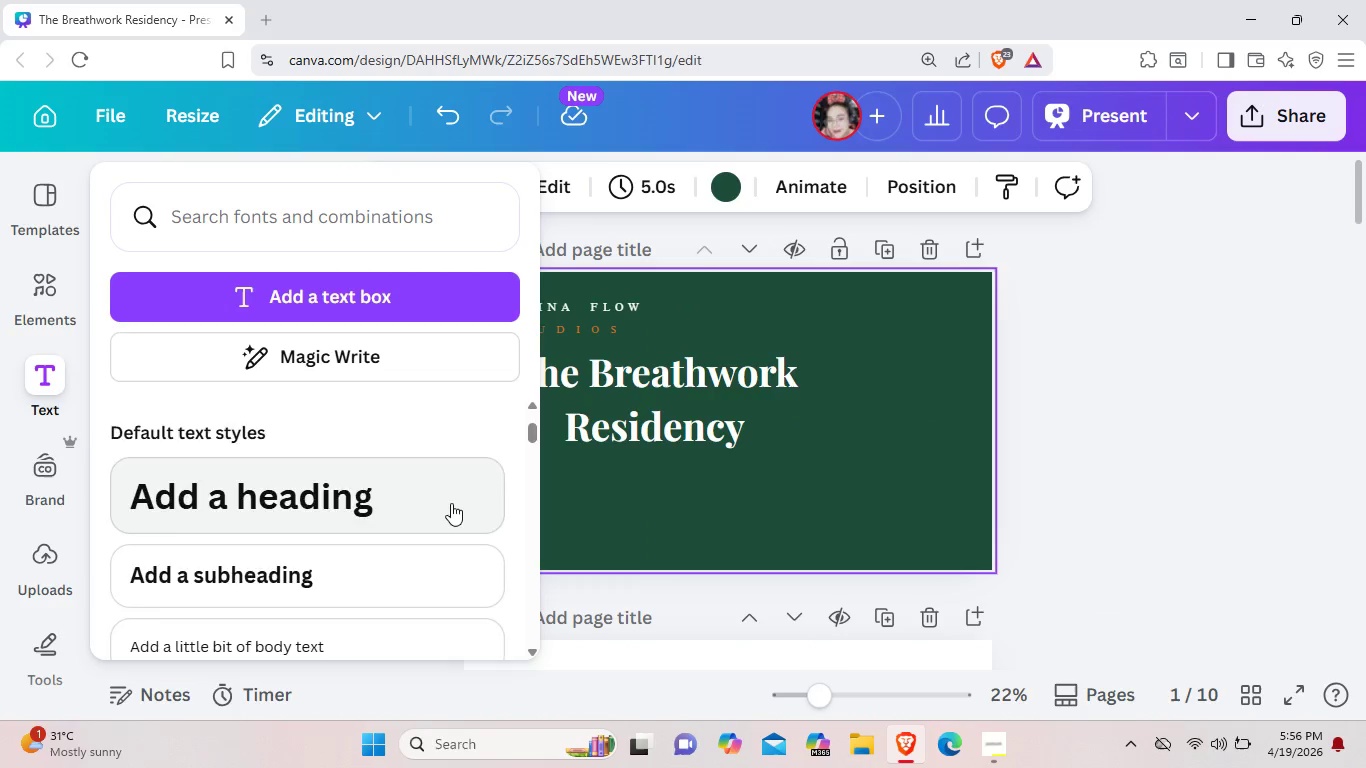 
scroll: coordinate [451, 503], scroll_direction: down, amount: 2.0
 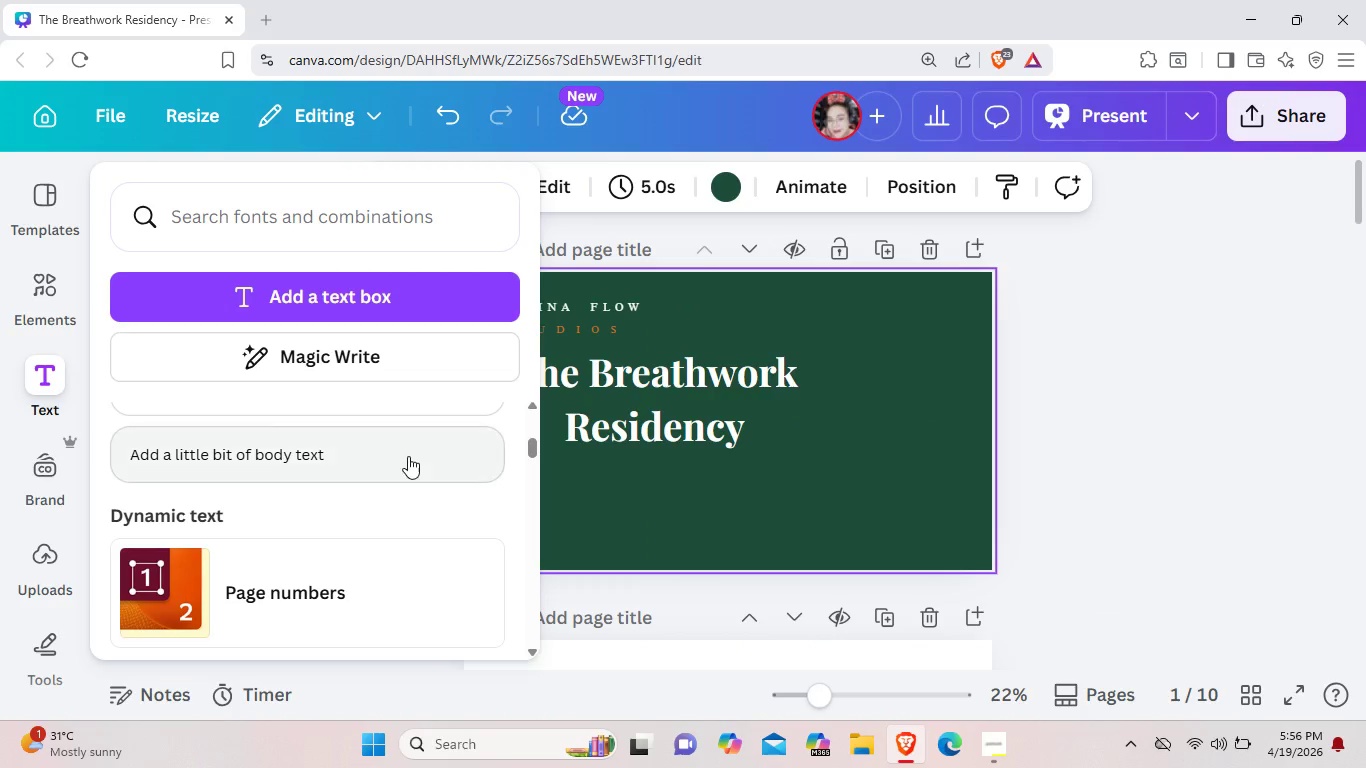 
left_click([408, 456])
 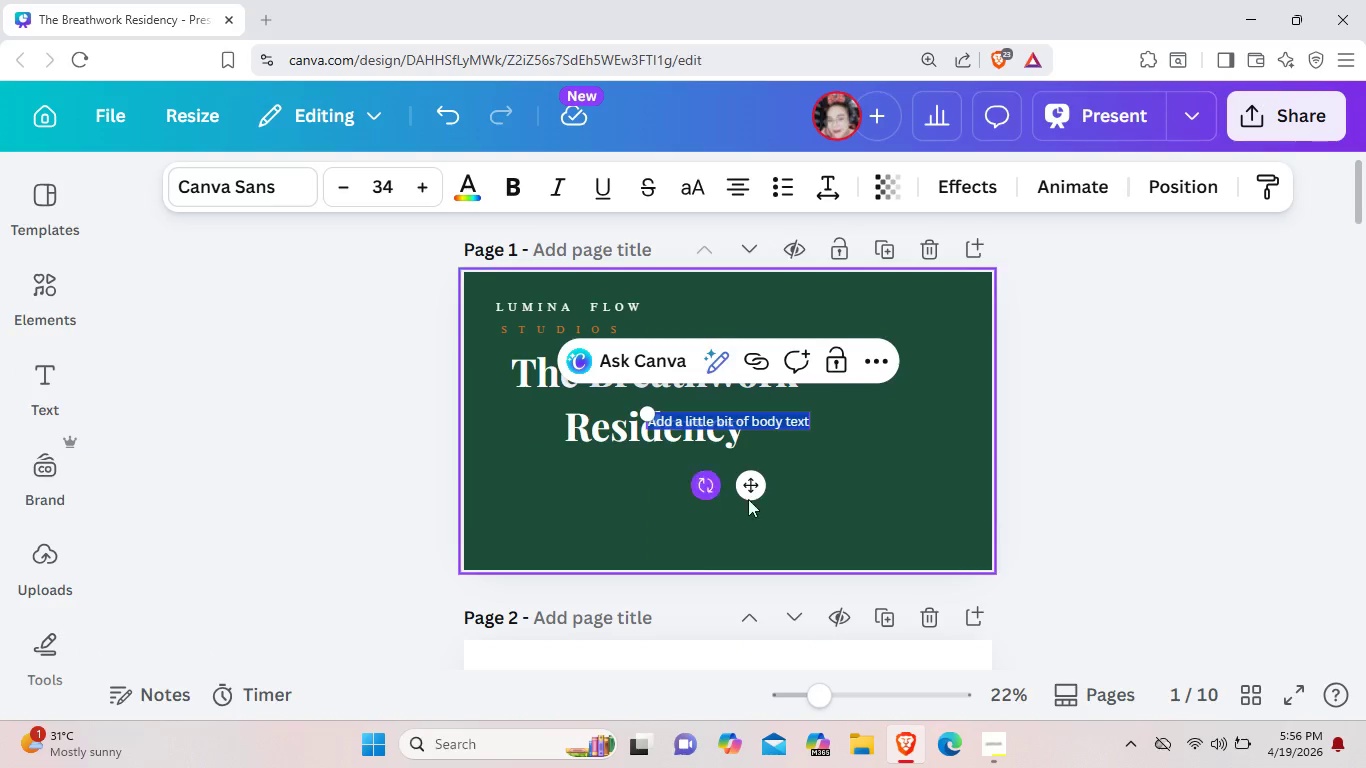 
left_click_drag(start_coordinate=[753, 492], to_coordinate=[675, 534])
 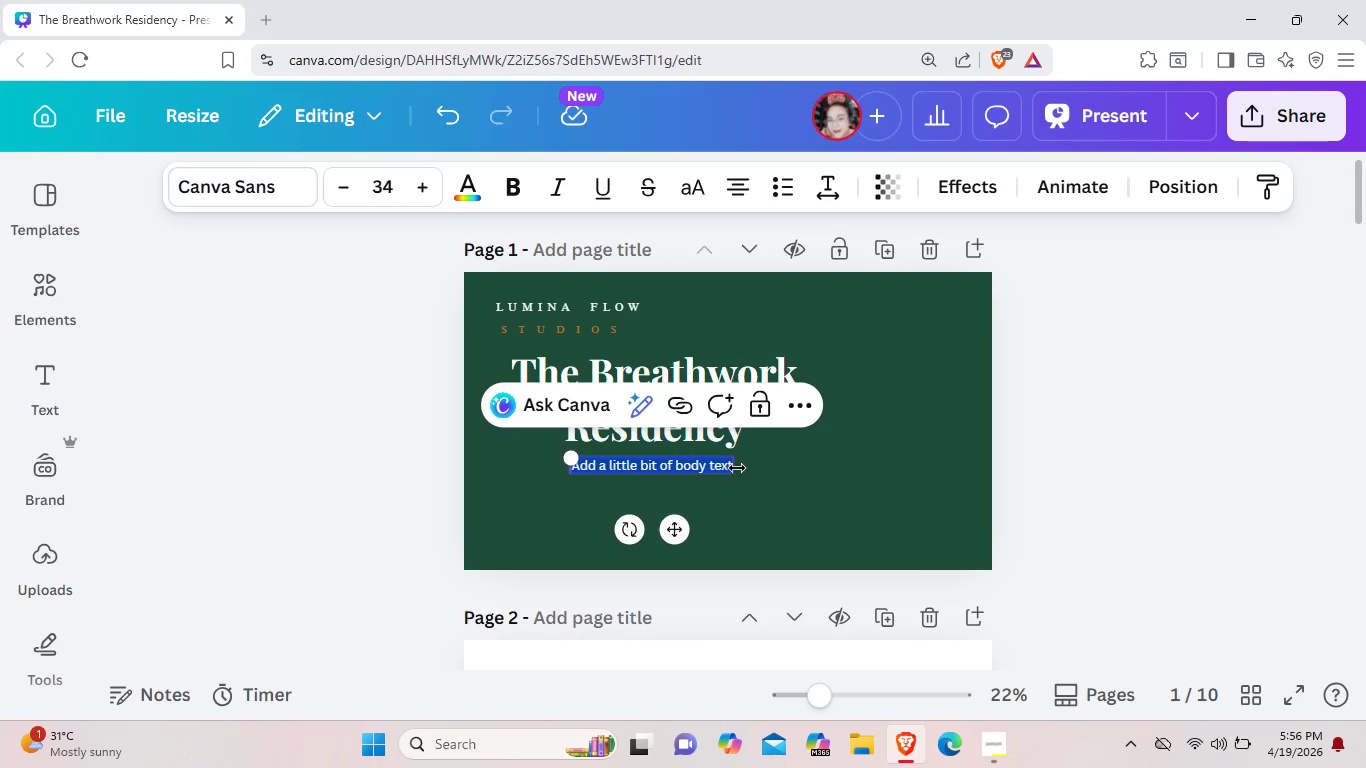 
left_click_drag(start_coordinate=[732, 466], to_coordinate=[869, 475])
 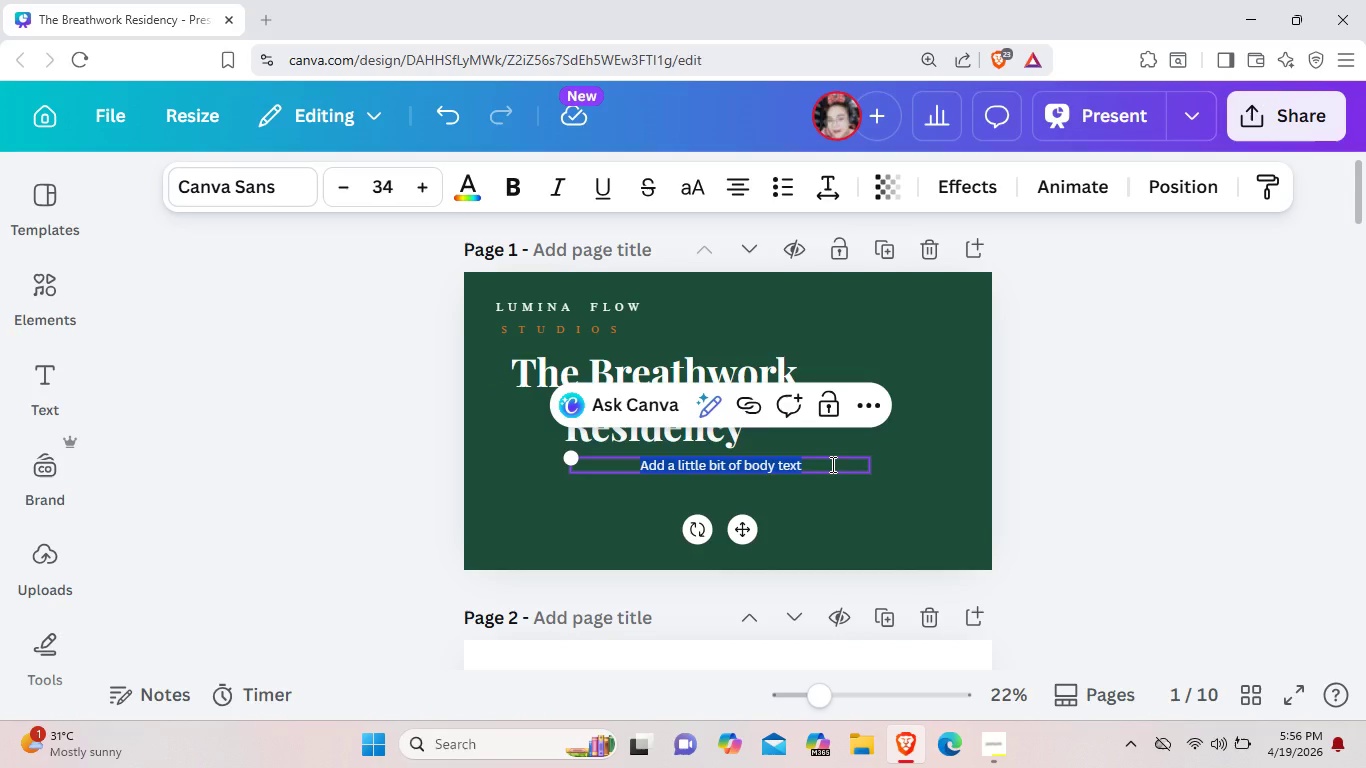 
key(Backspace)
 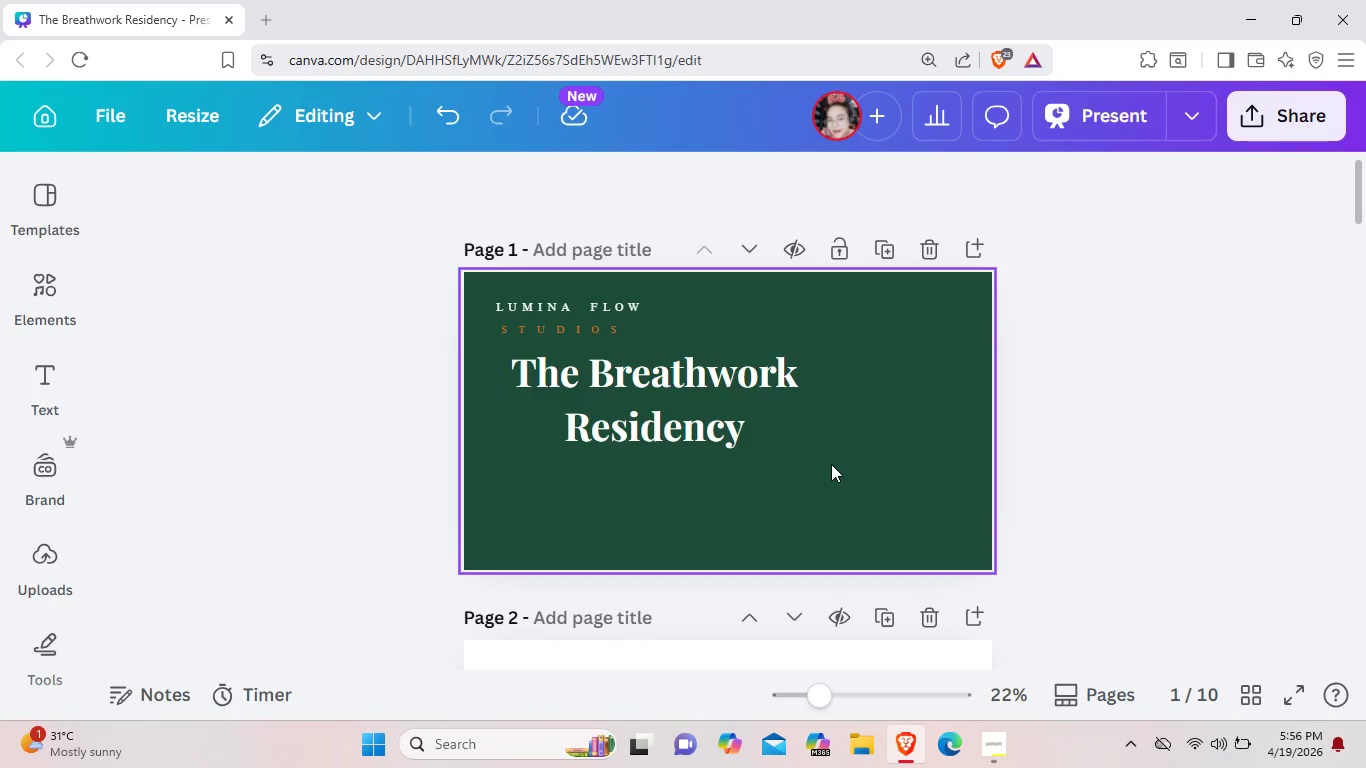 
key(Control+ControlLeft)
 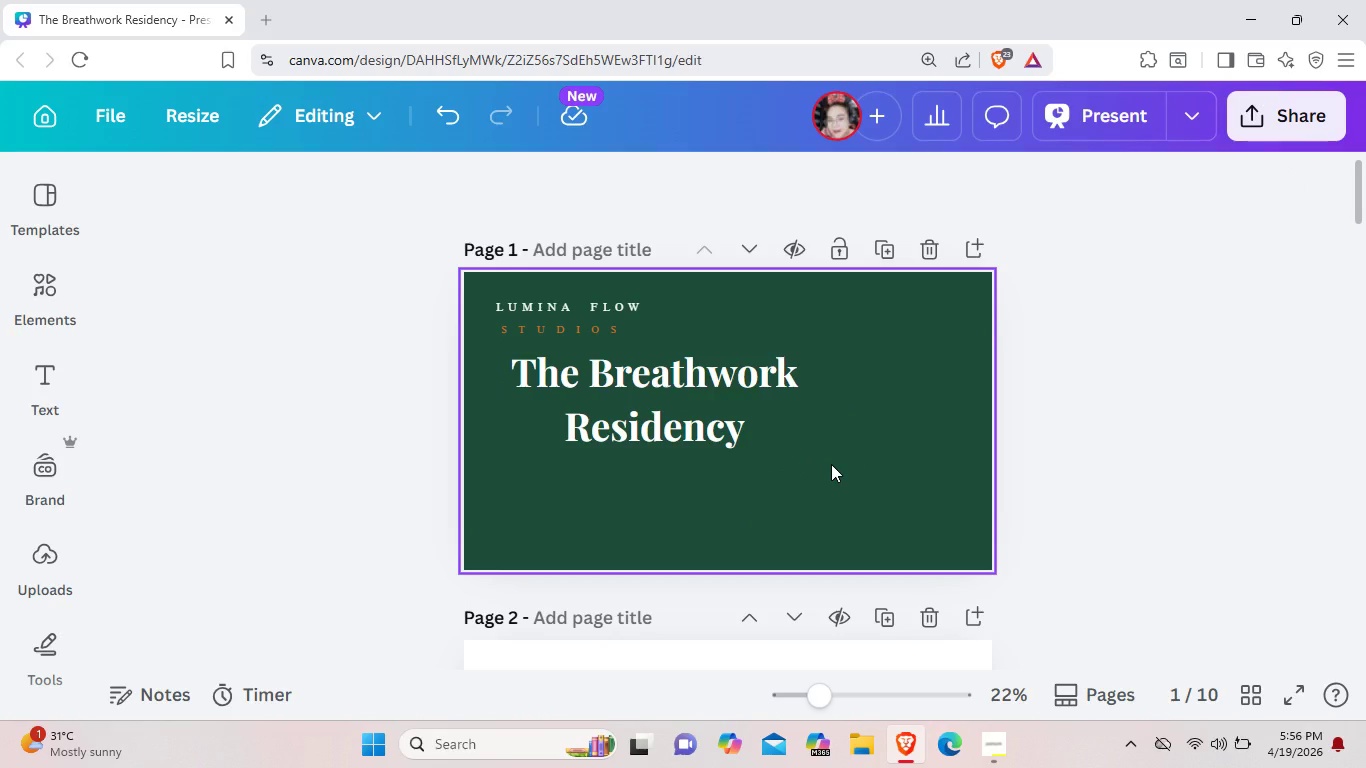 
key(Control+Z)
 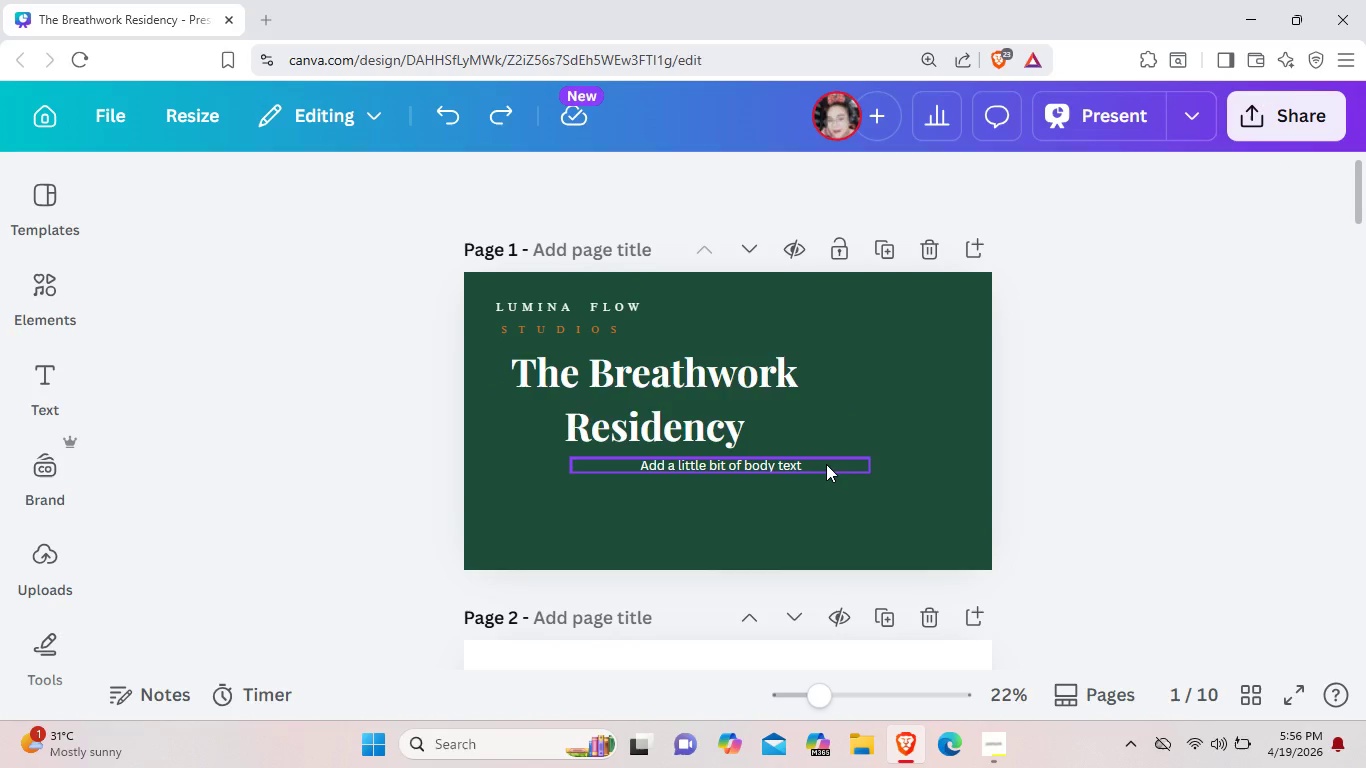 
double_click([826, 464])
 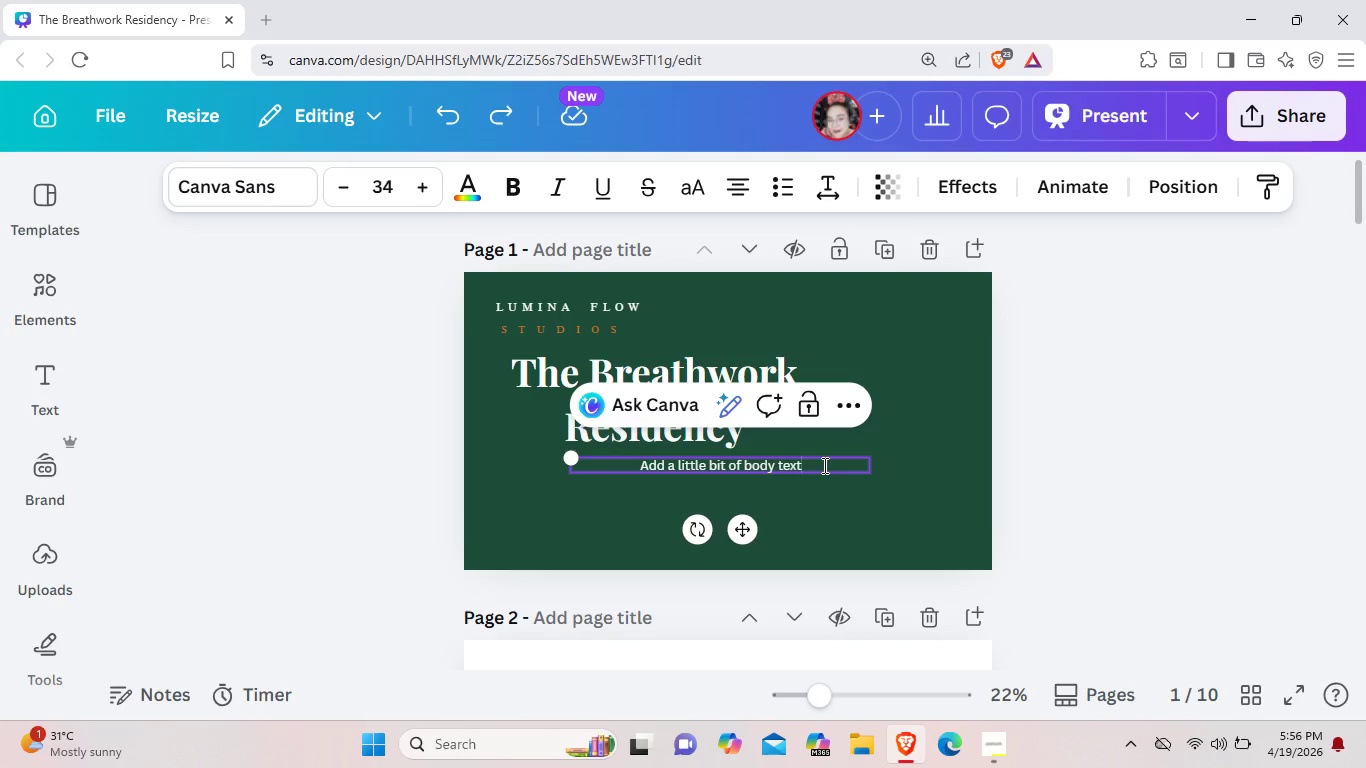 
wait(5.25)
 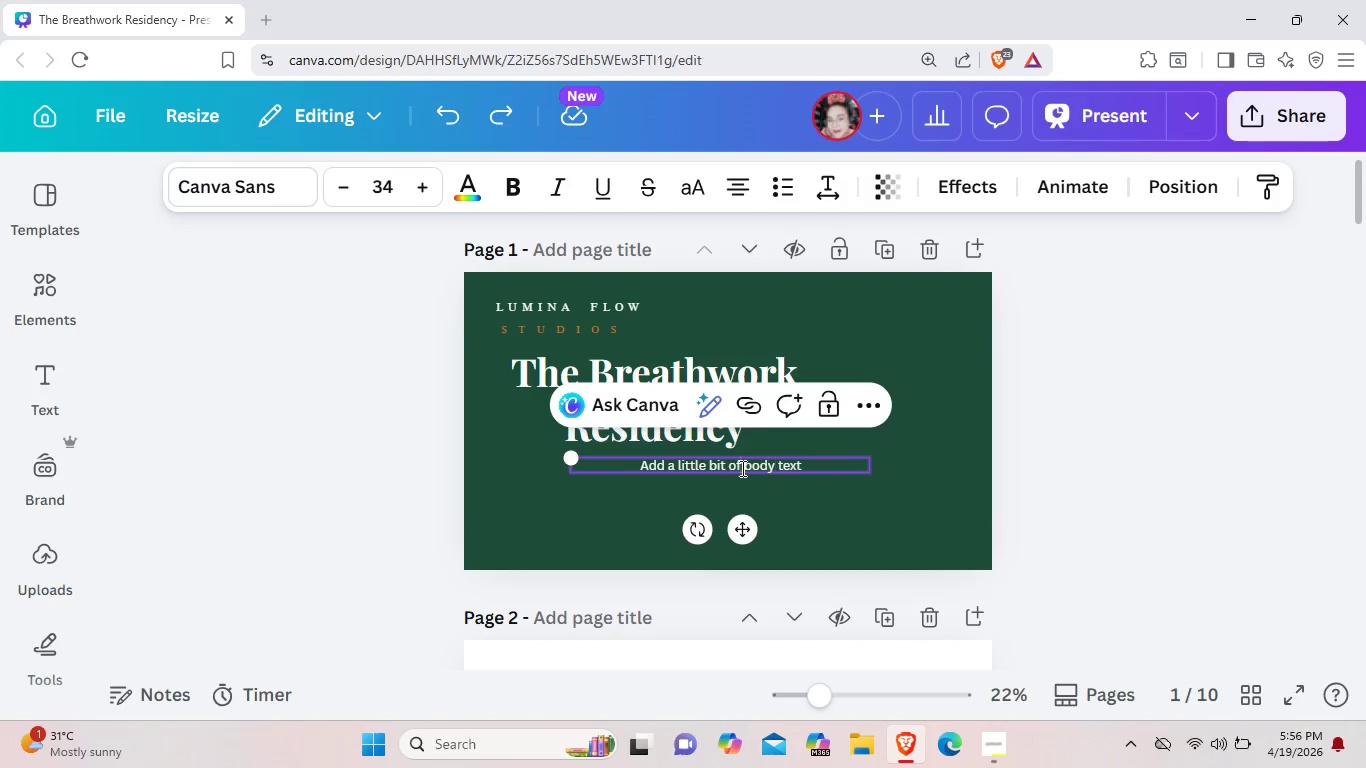 
key(Backspace)
 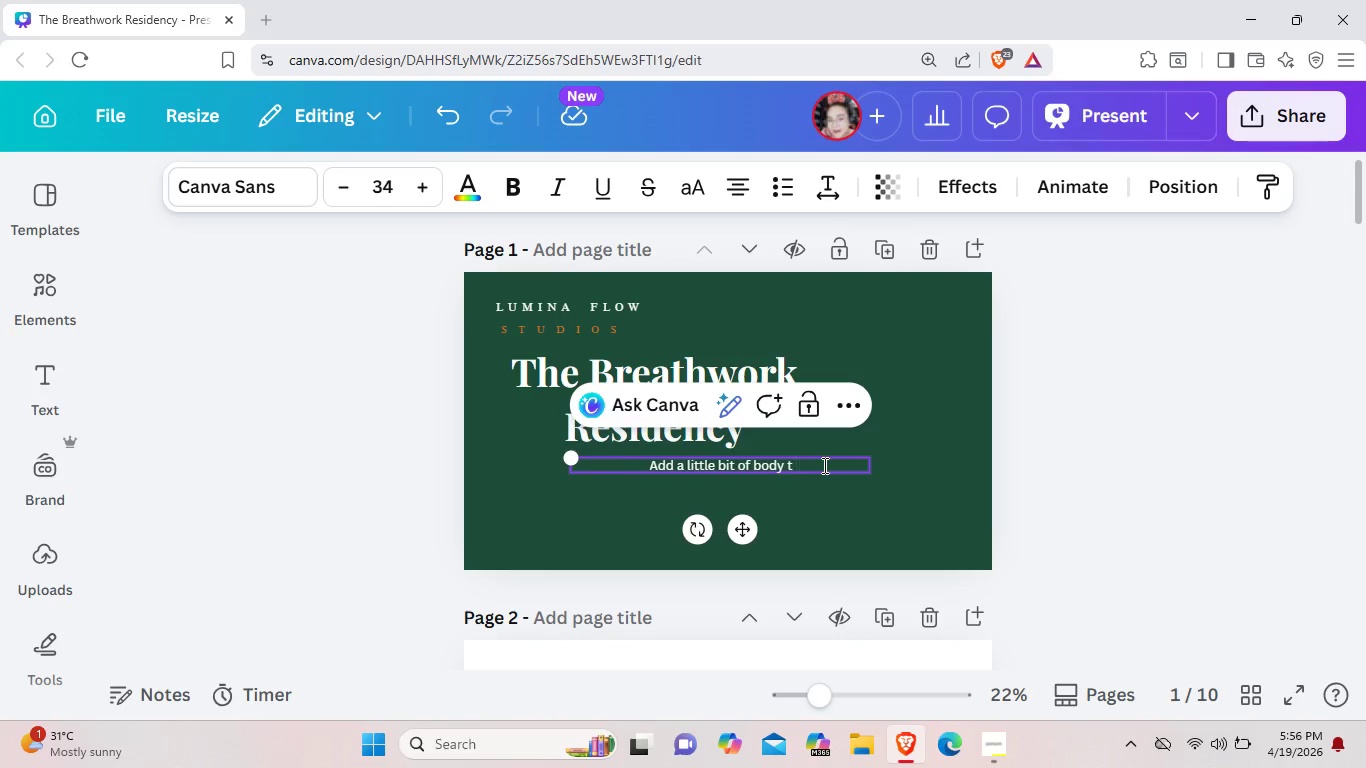 
key(Backspace)
 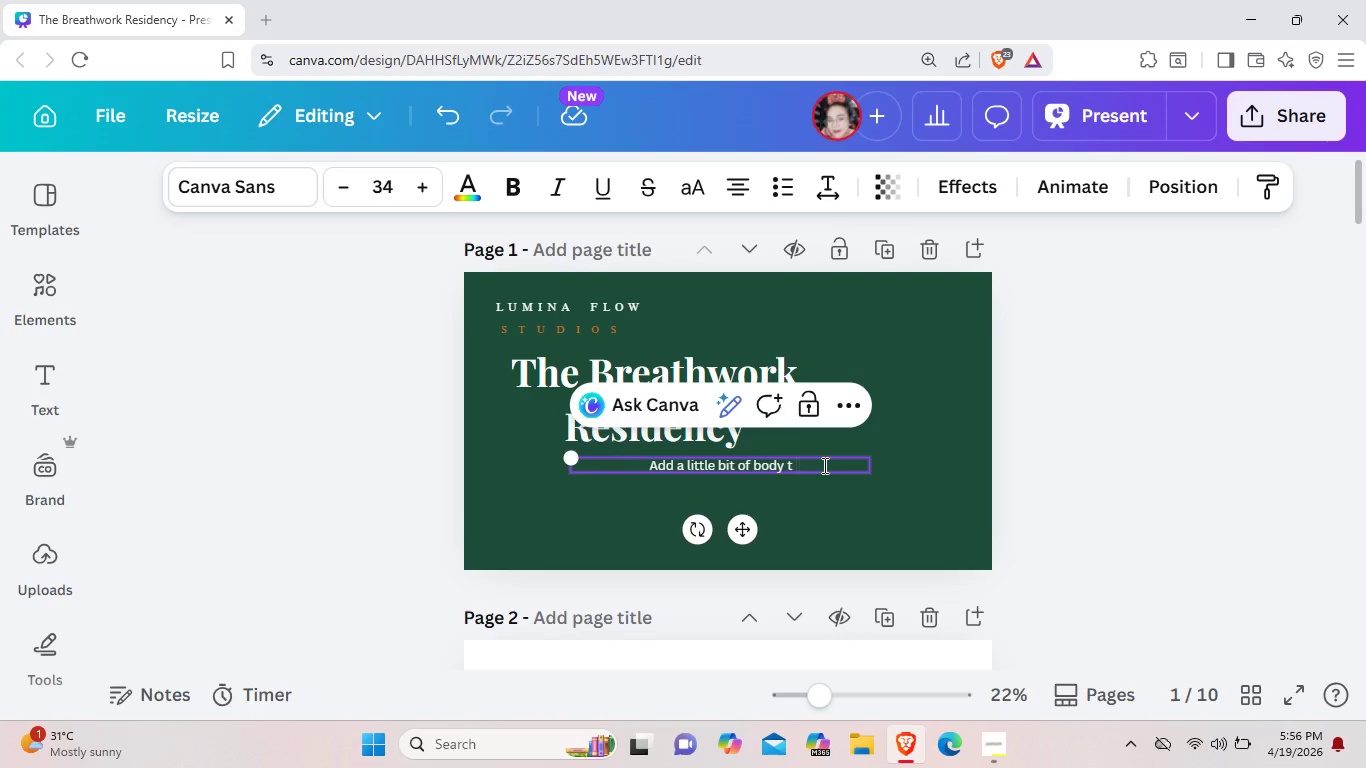 
key(Backspace)
 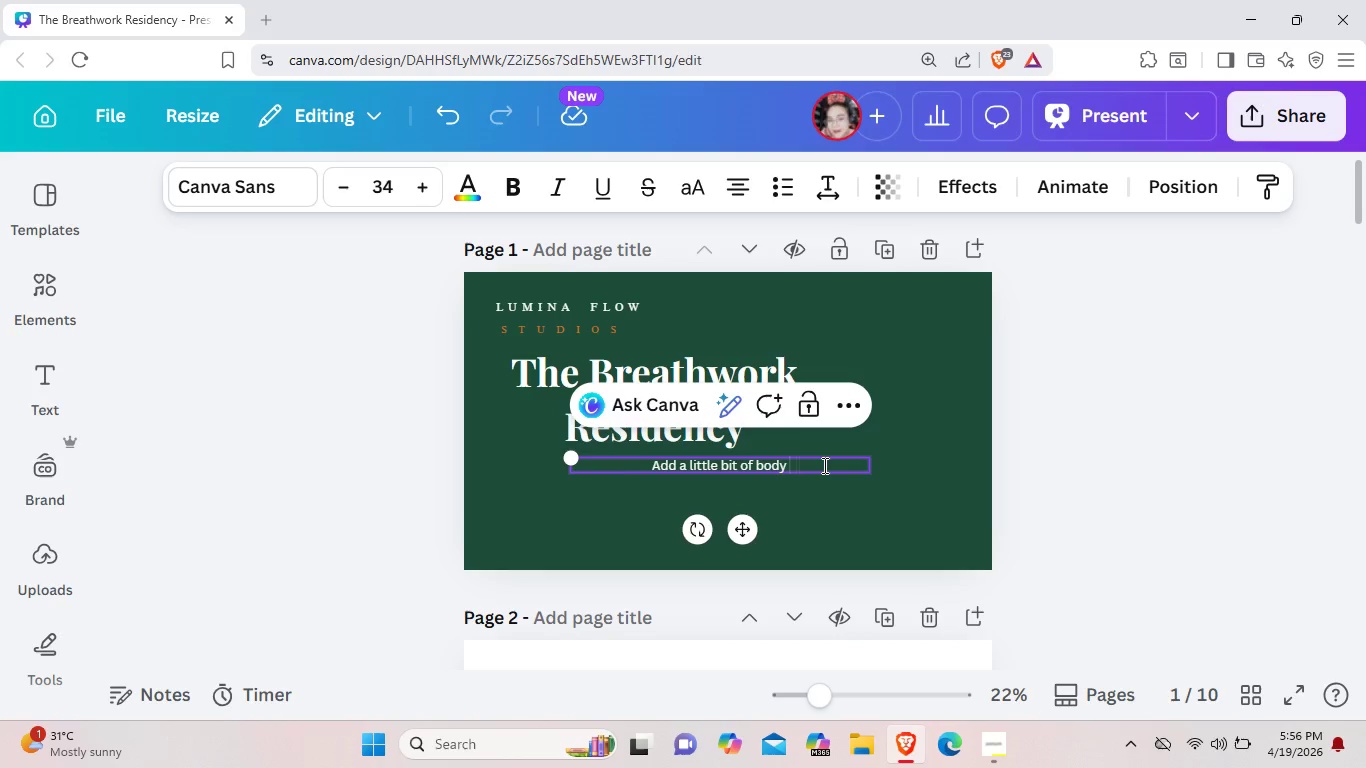 
key(Backspace)
 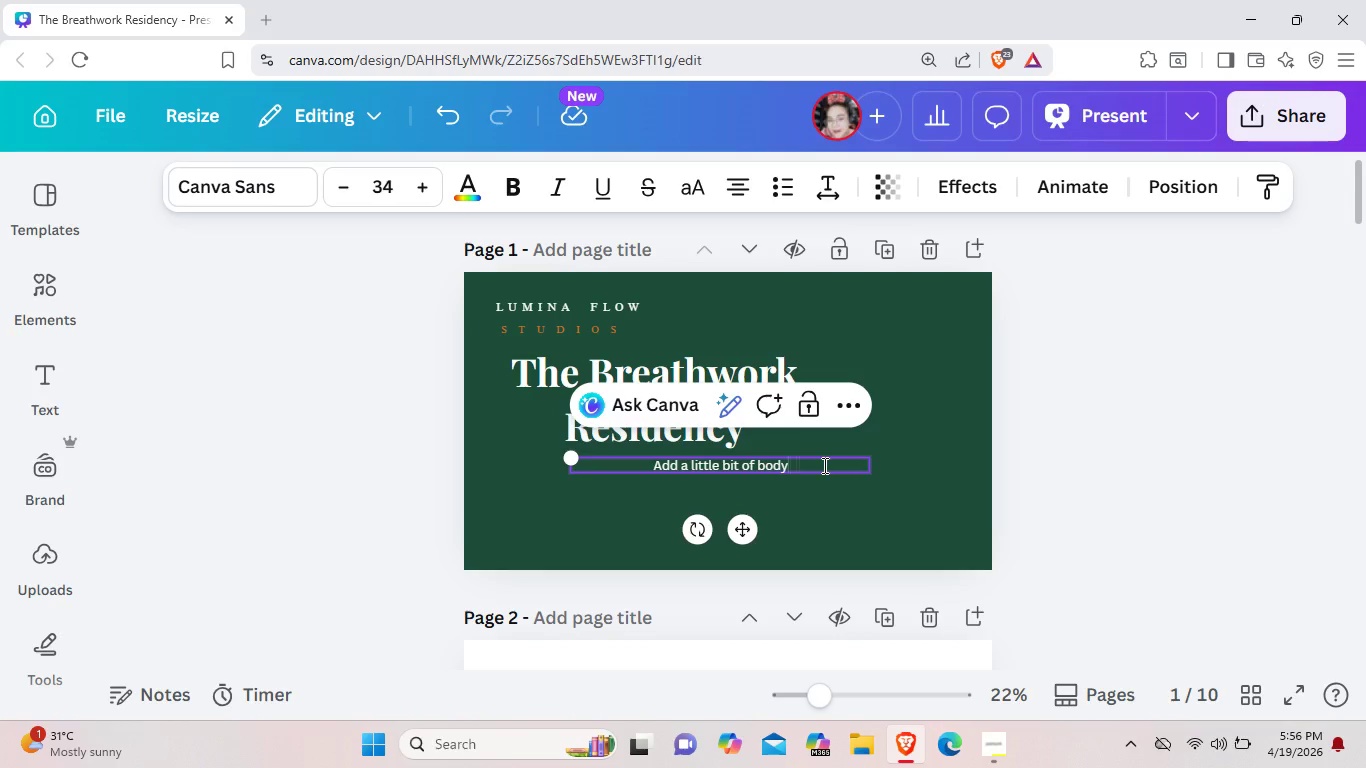 
key(Backspace)
 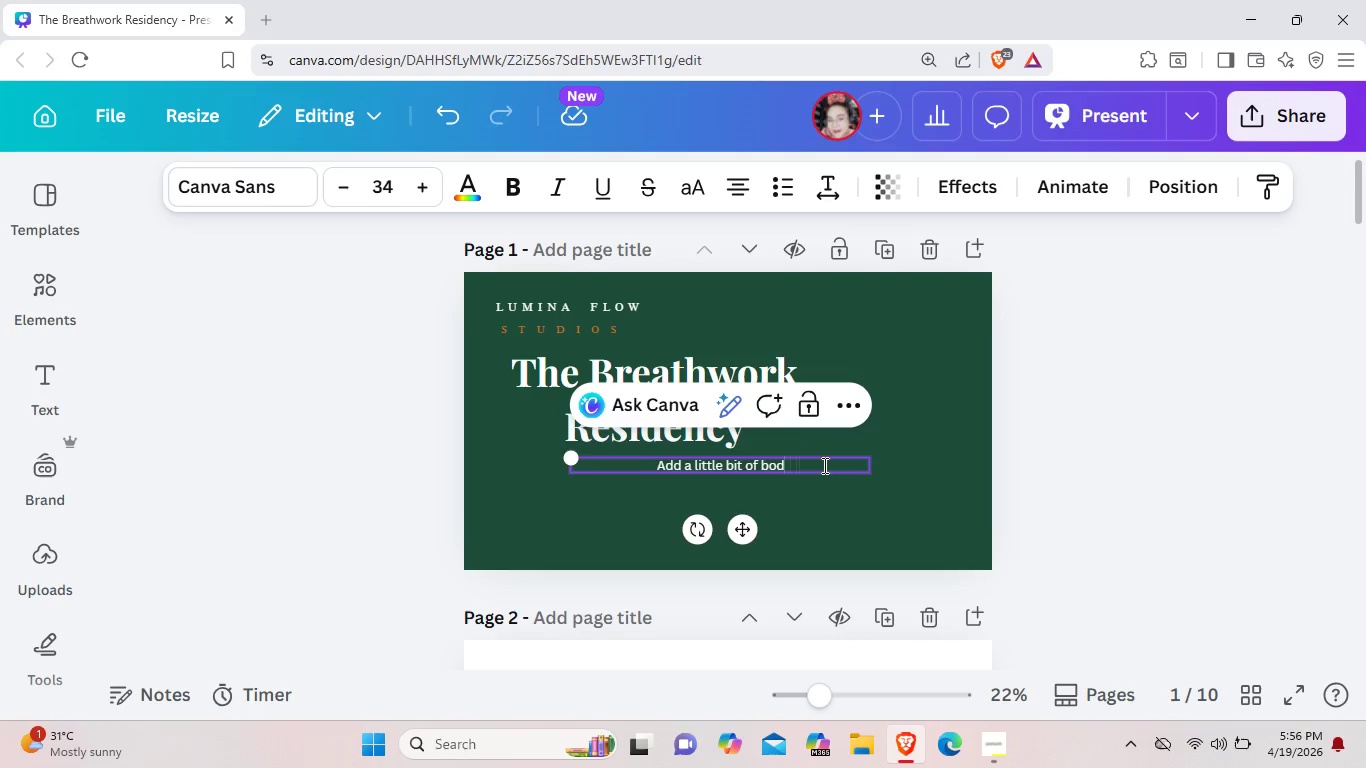 
key(Backspace)
 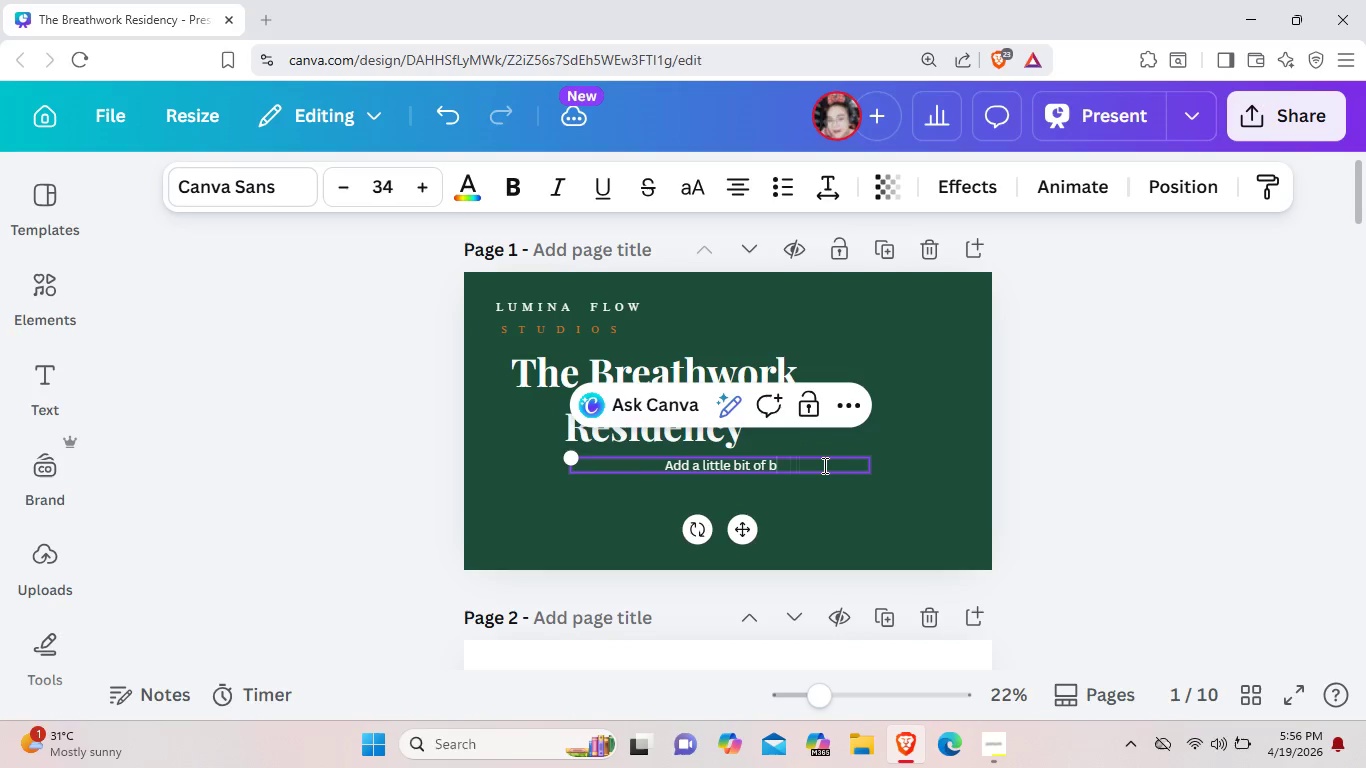 
key(Backspace)
 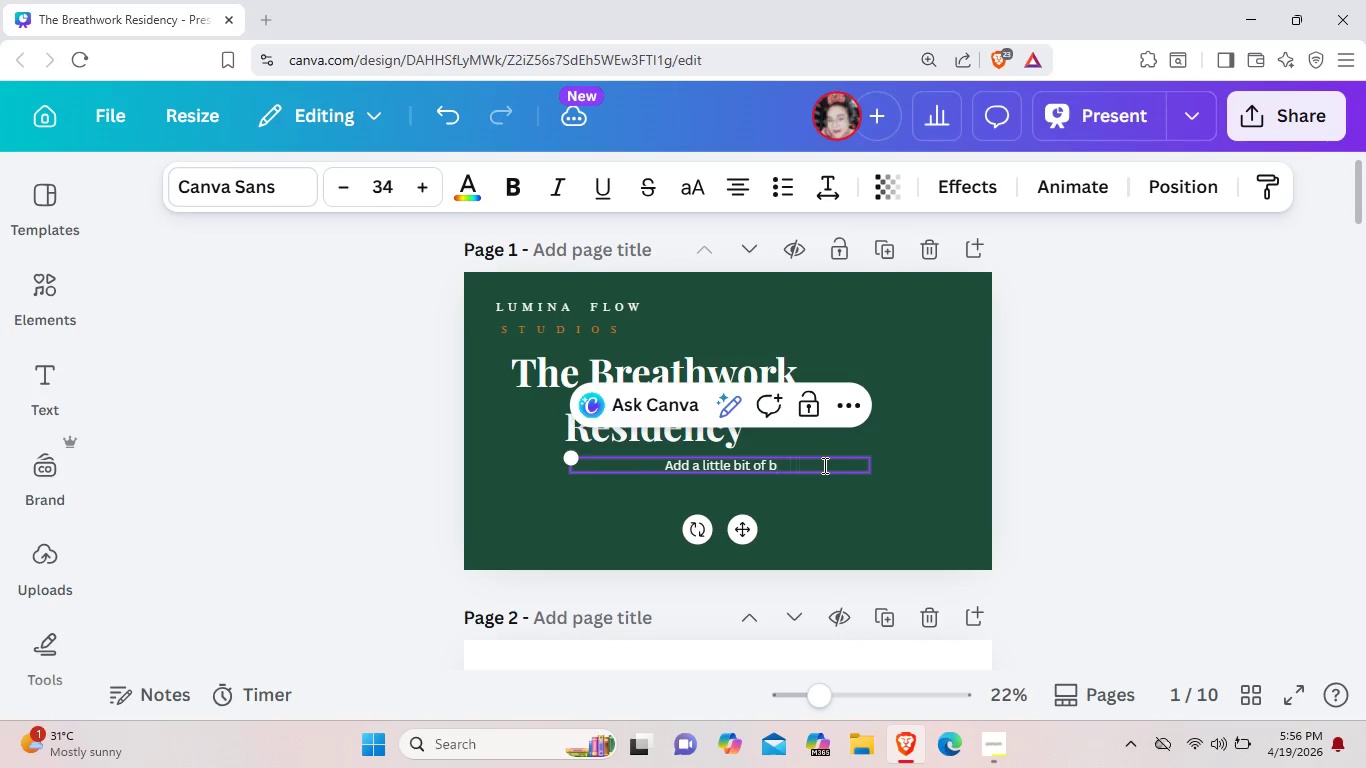 
key(Backspace)
 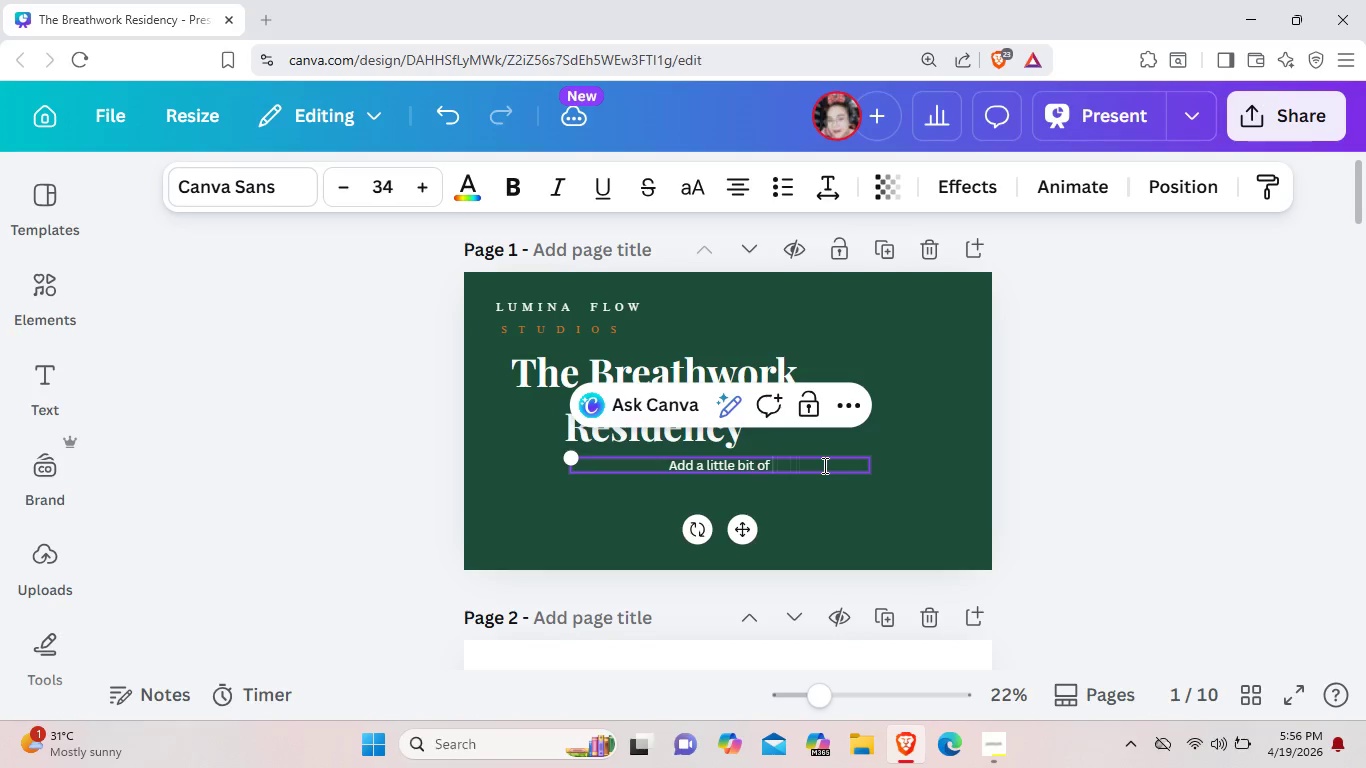 
key(Backspace)
 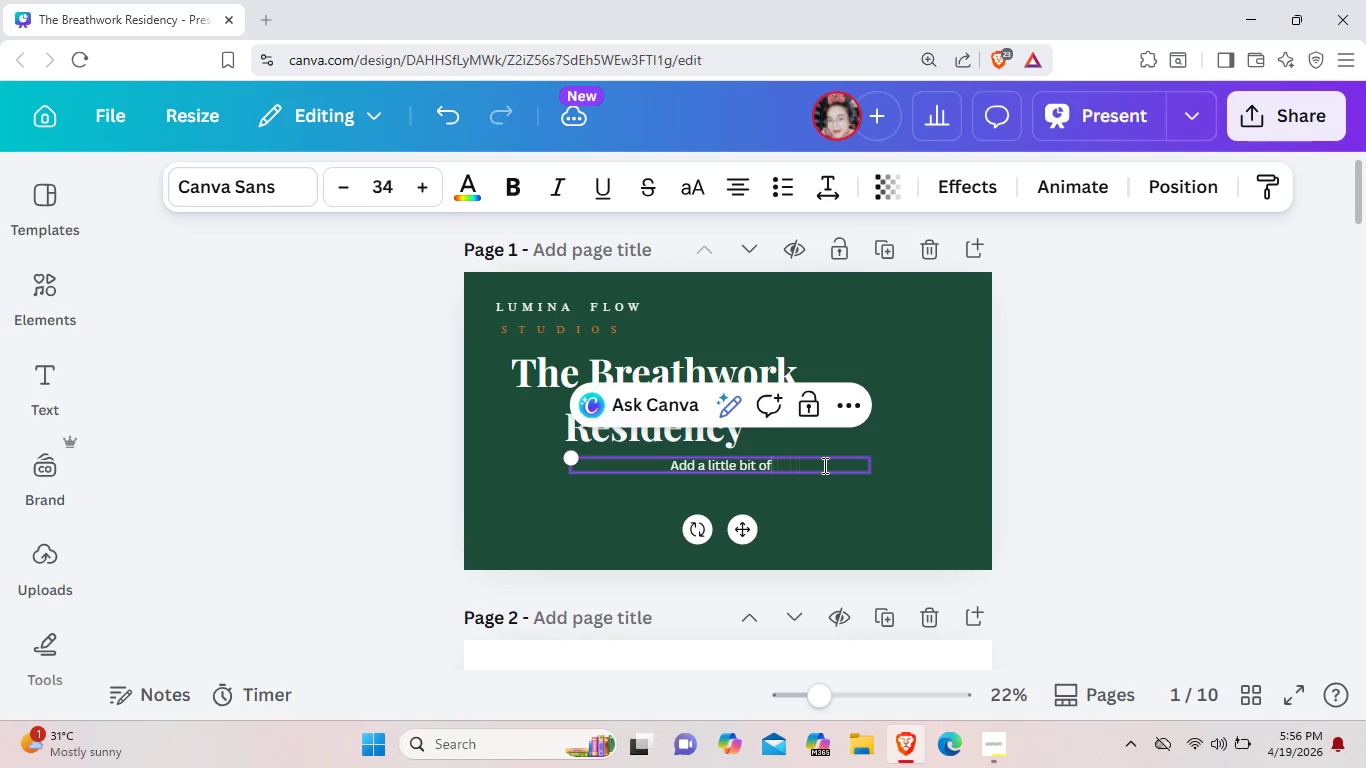 
key(Backspace)
 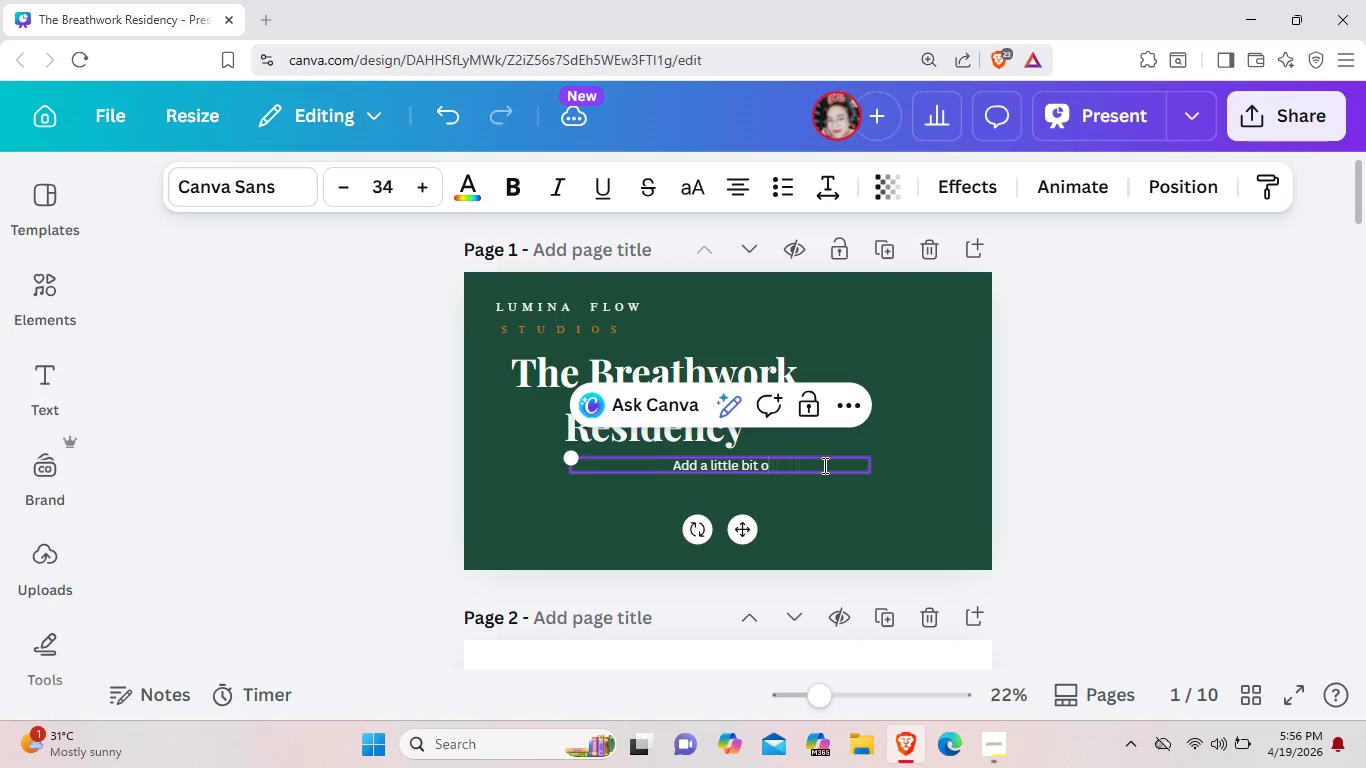 
key(Backspace)
 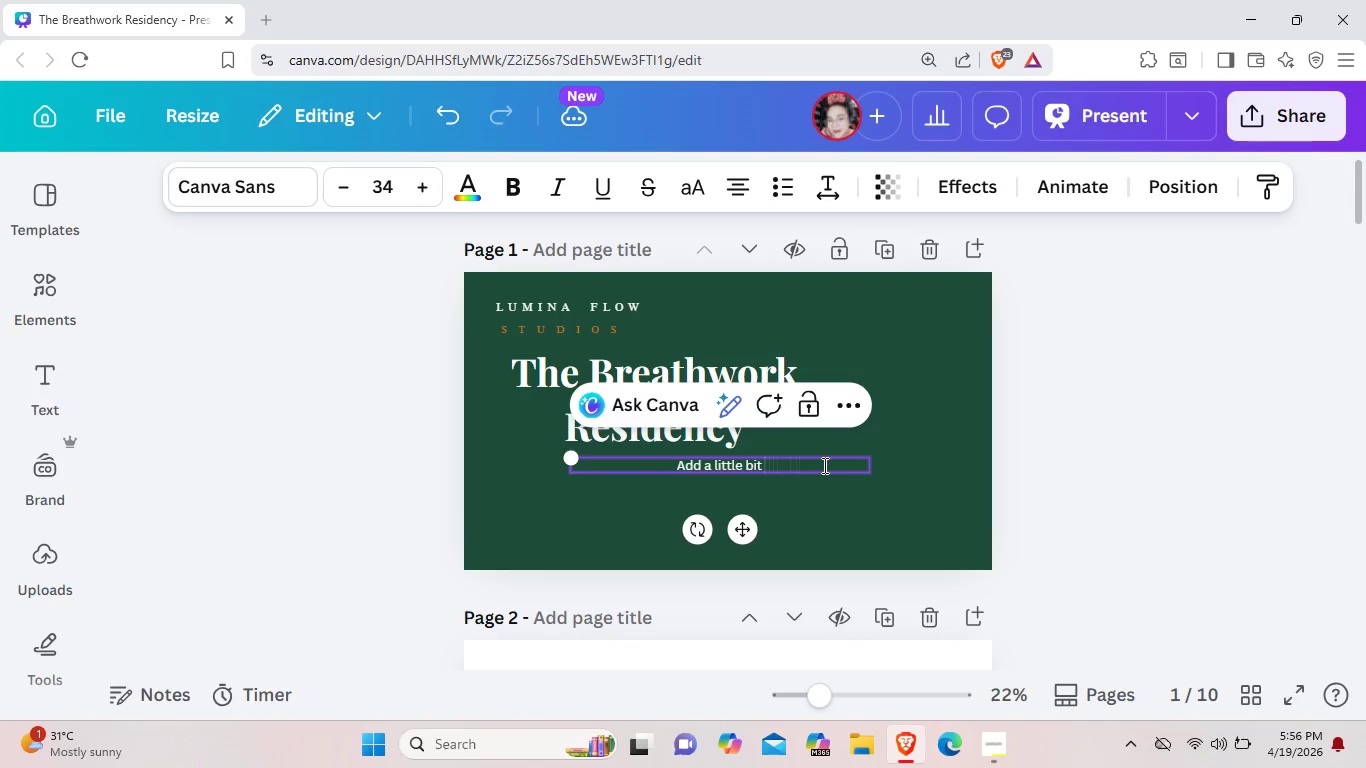 
key(Backspace)
 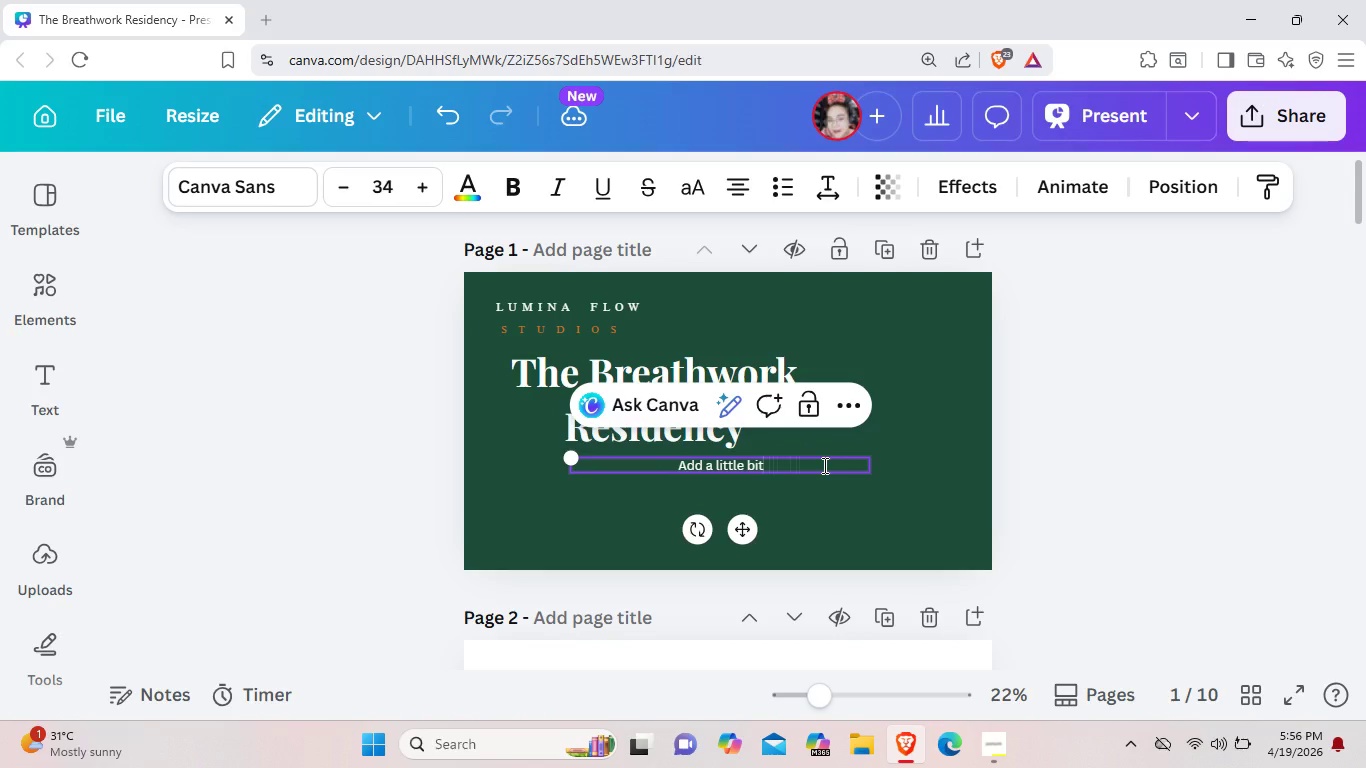 
key(Backspace)
 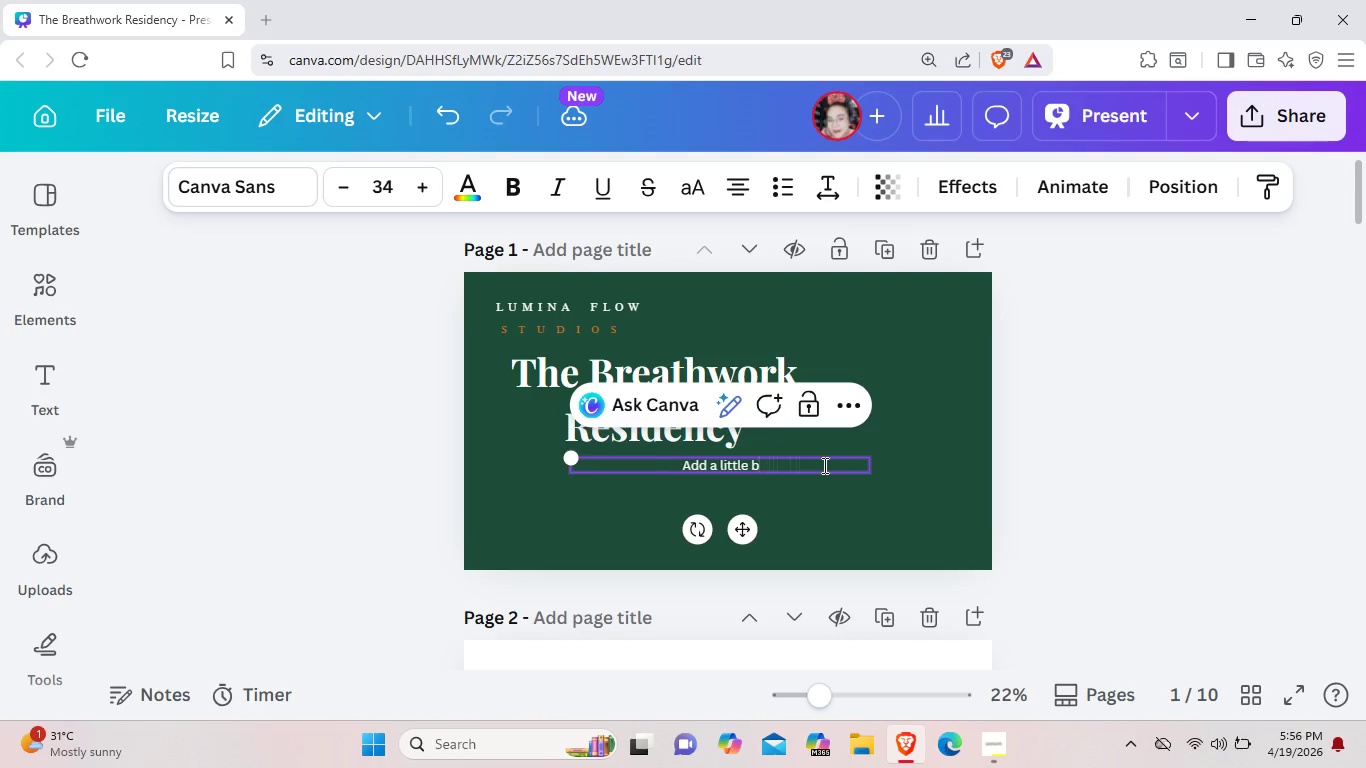 
key(Backspace)
 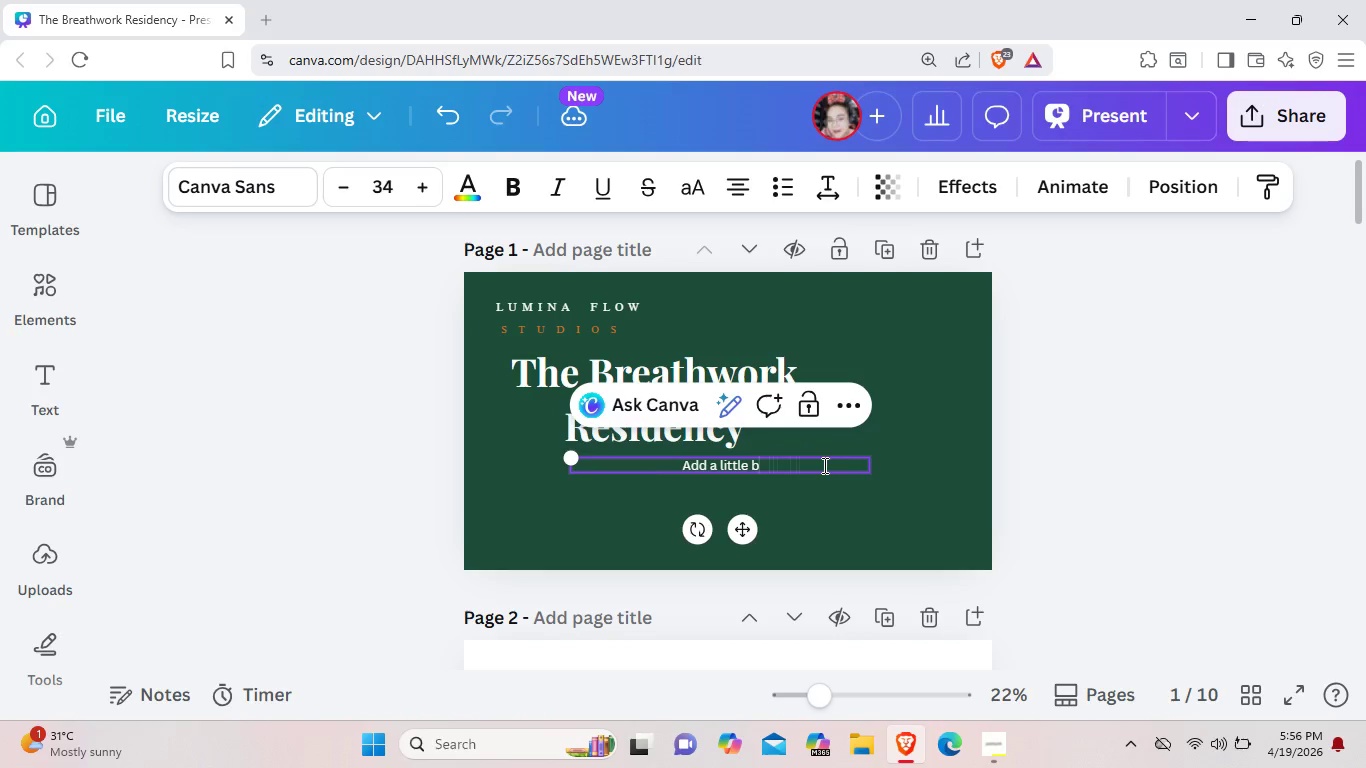 
key(Backspace)
 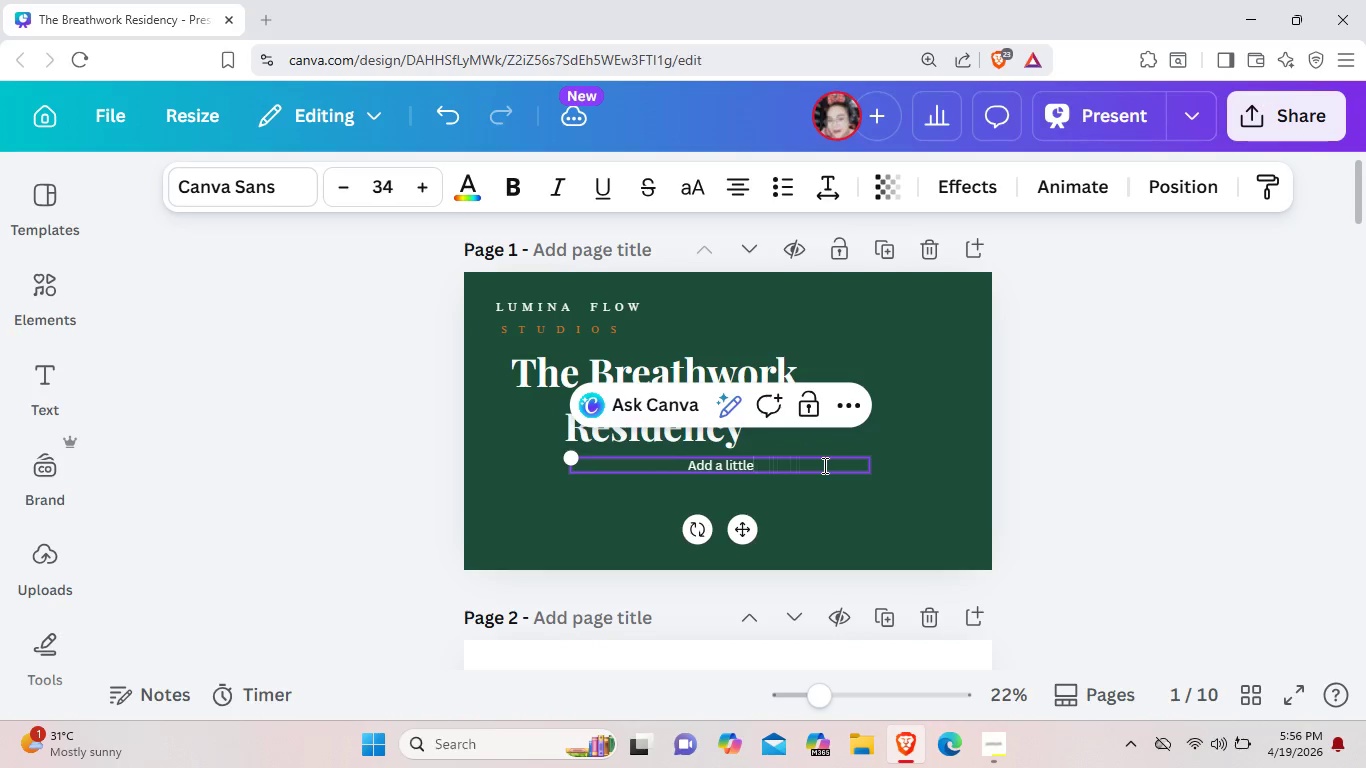 
key(Backspace)
 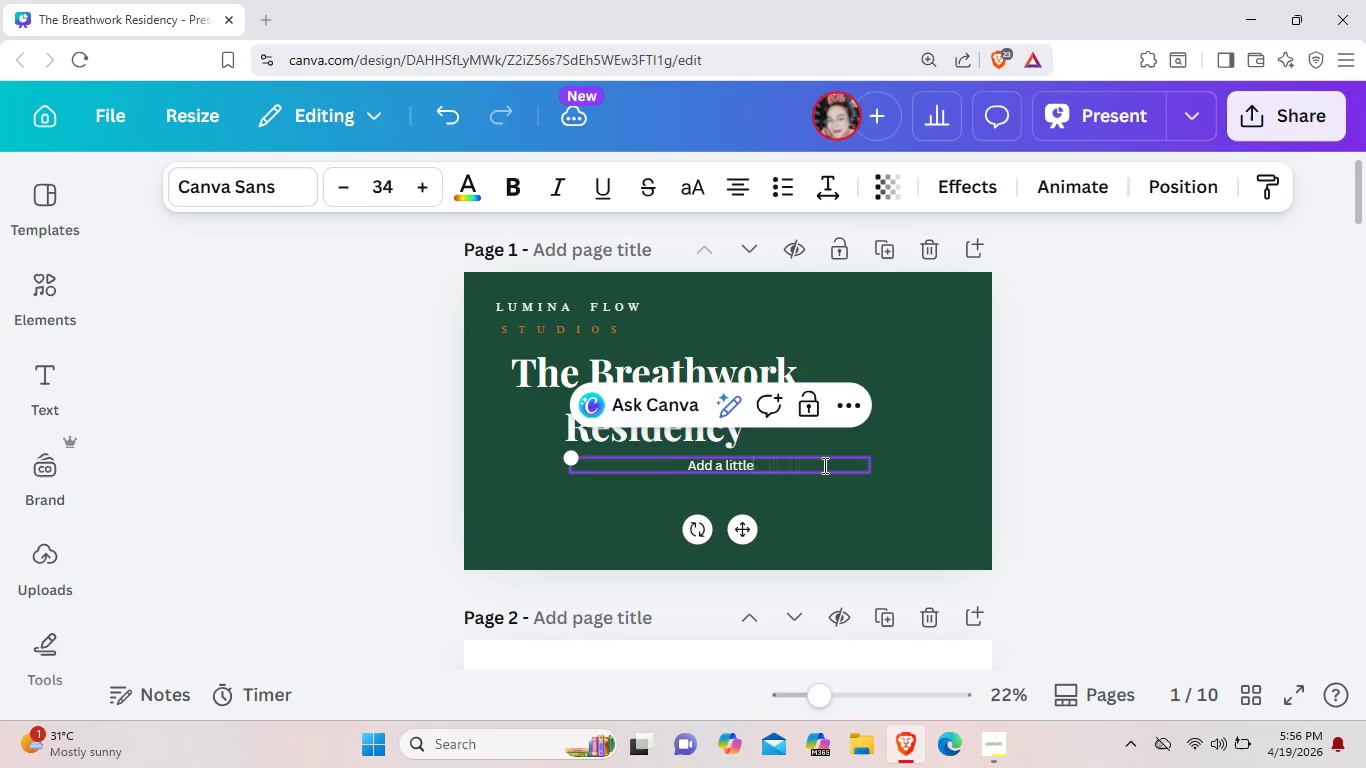 
key(Backspace)
 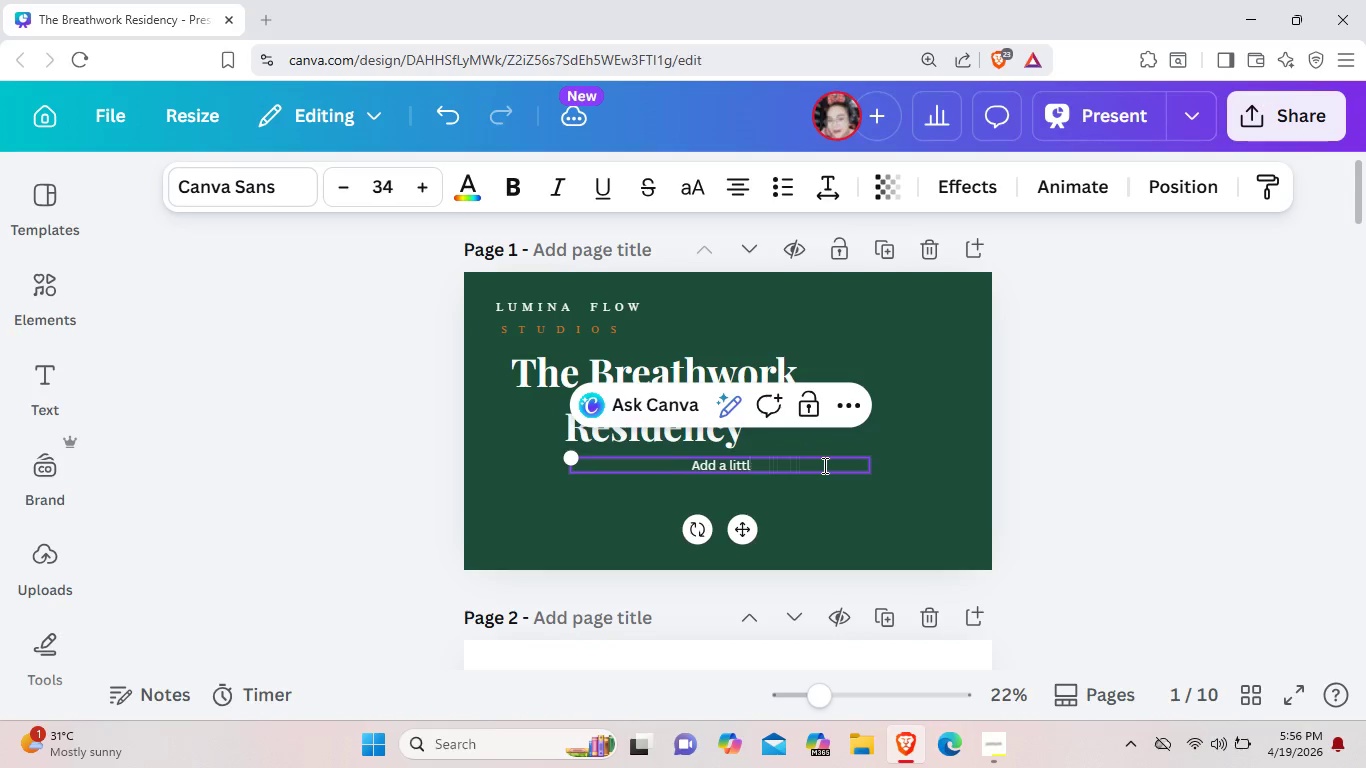 
key(Backspace)
 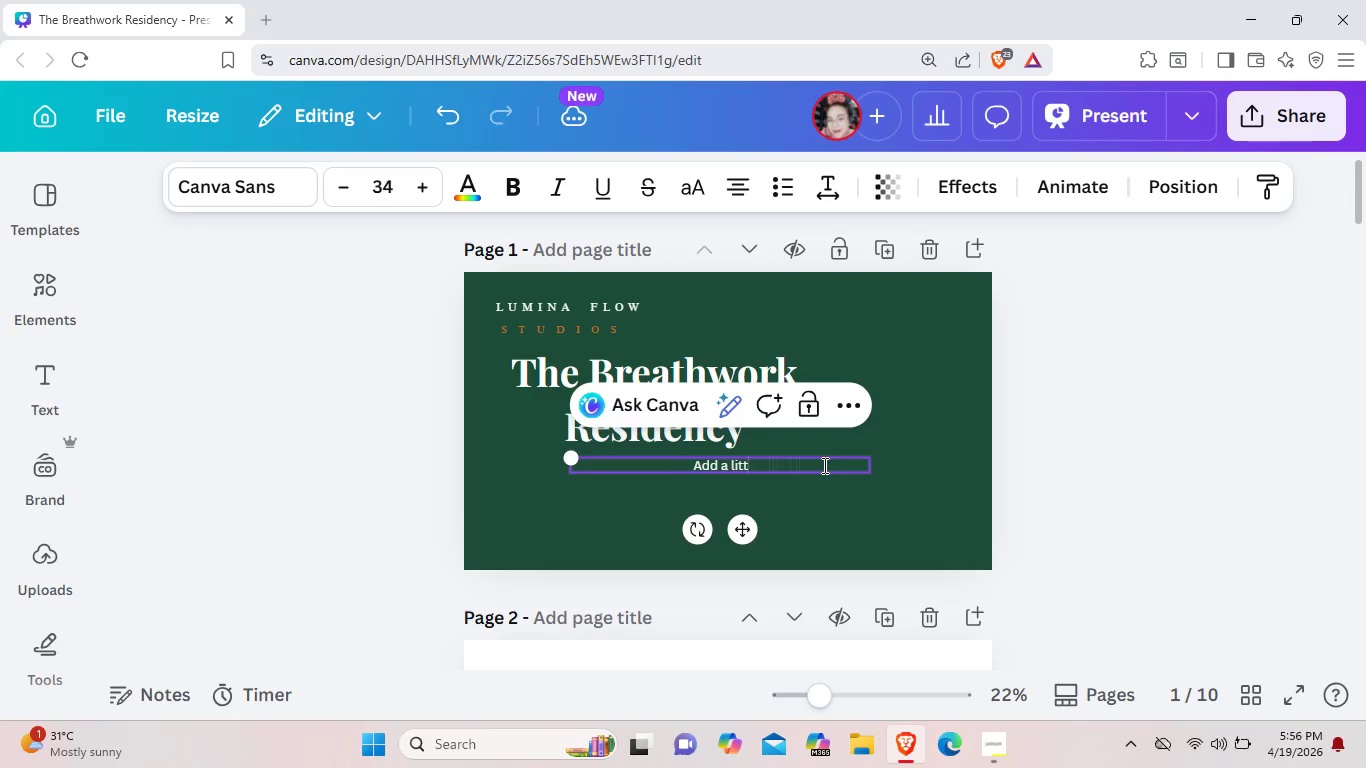 
key(Backspace)
 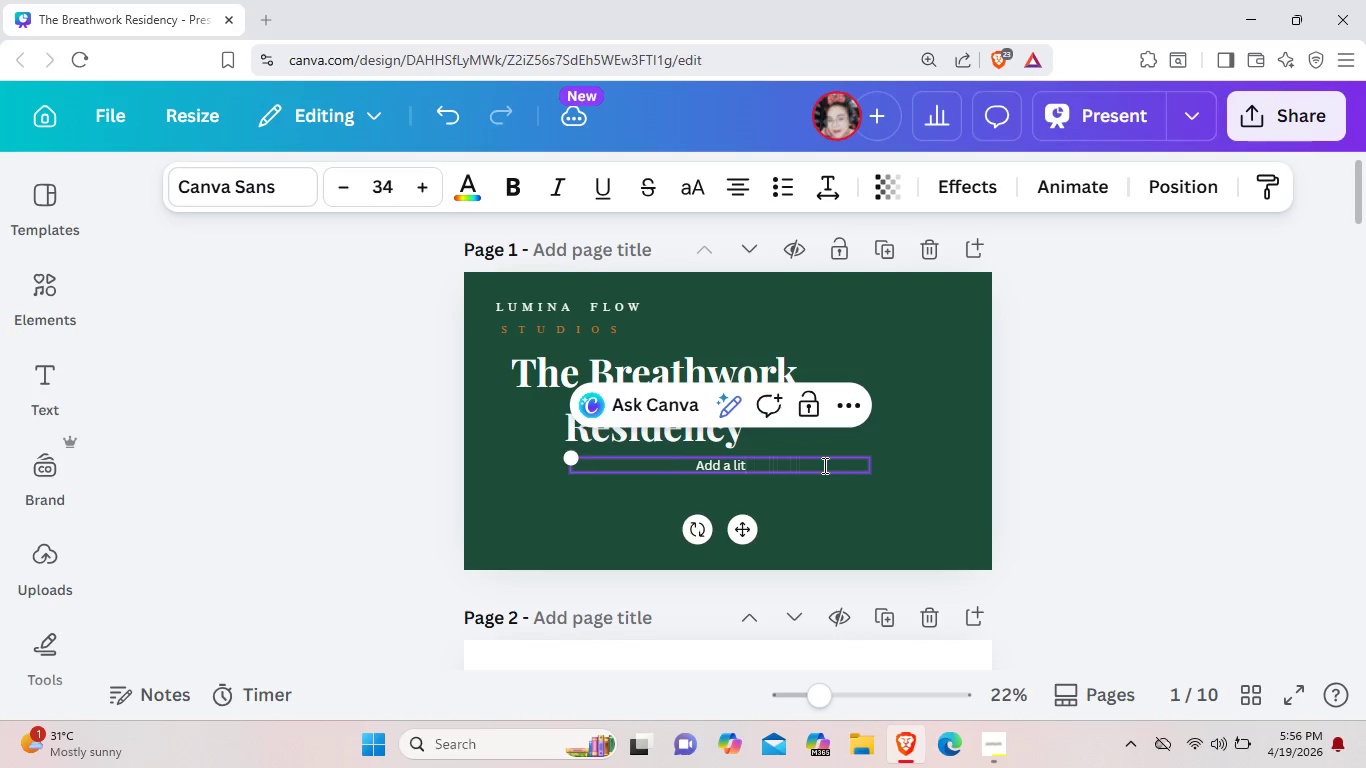 
key(Backspace)
 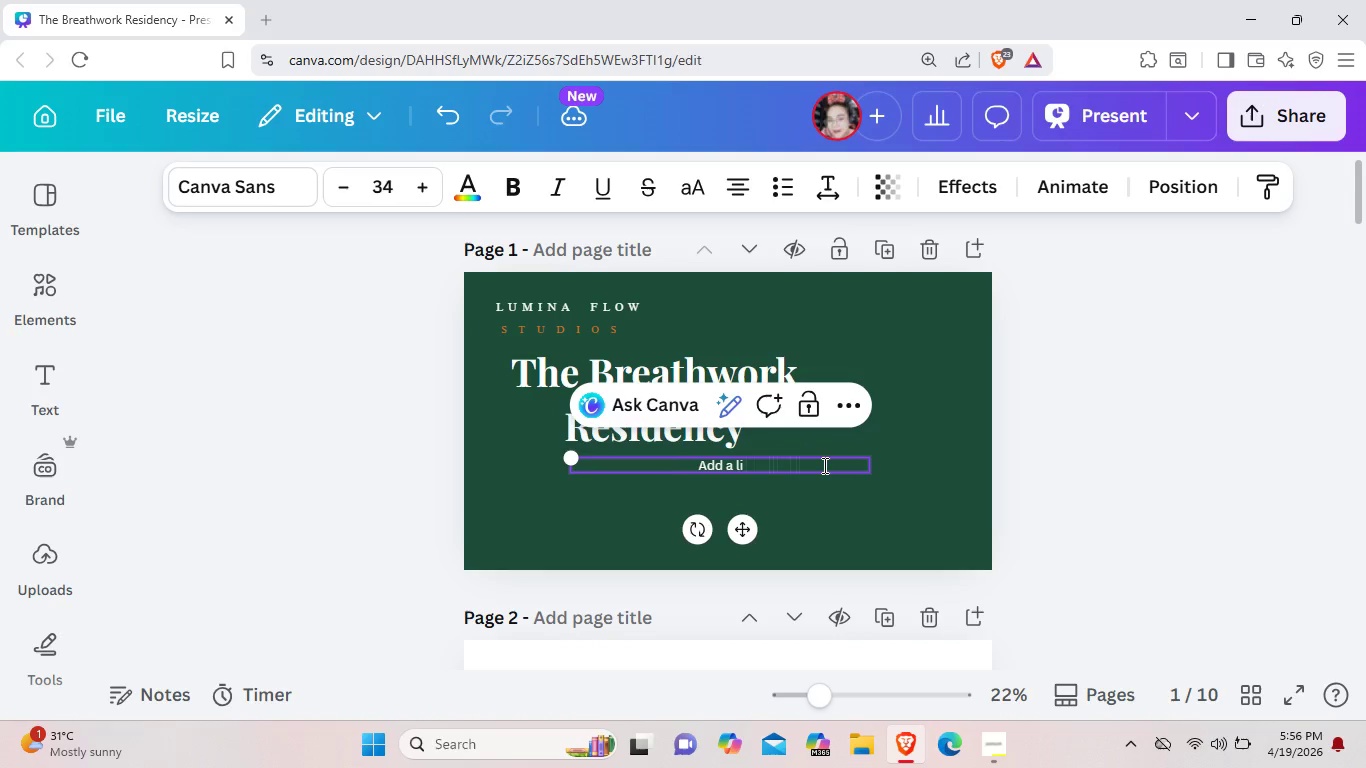 
key(Backspace)
 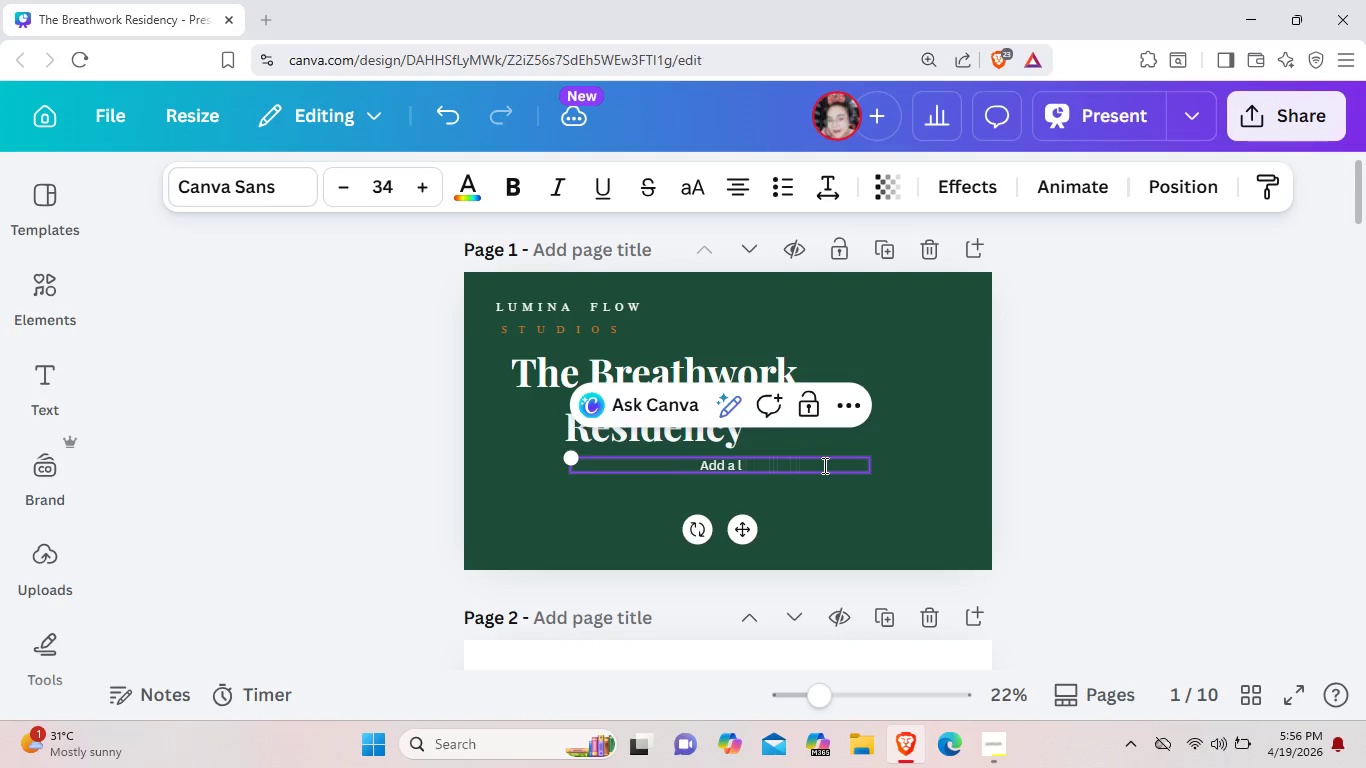 
key(Backspace)
 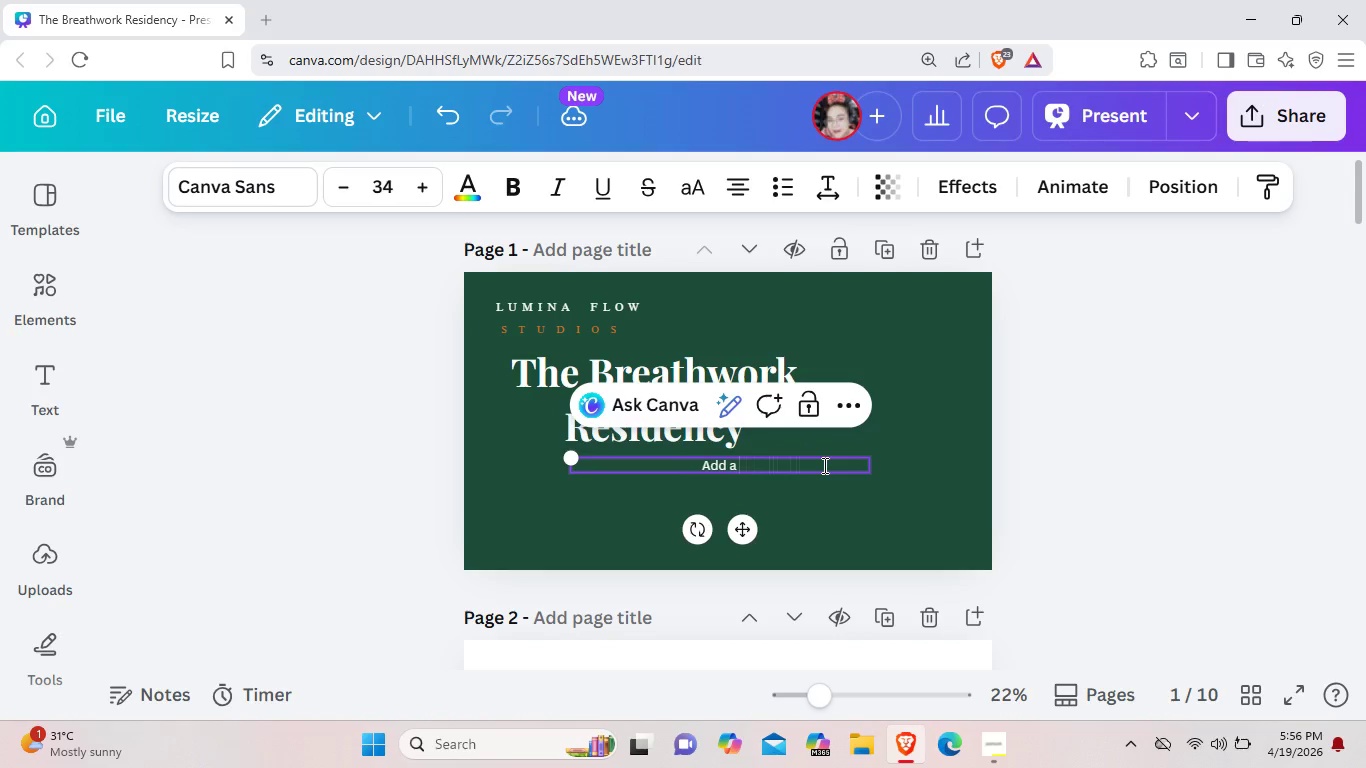 
key(Backspace)
 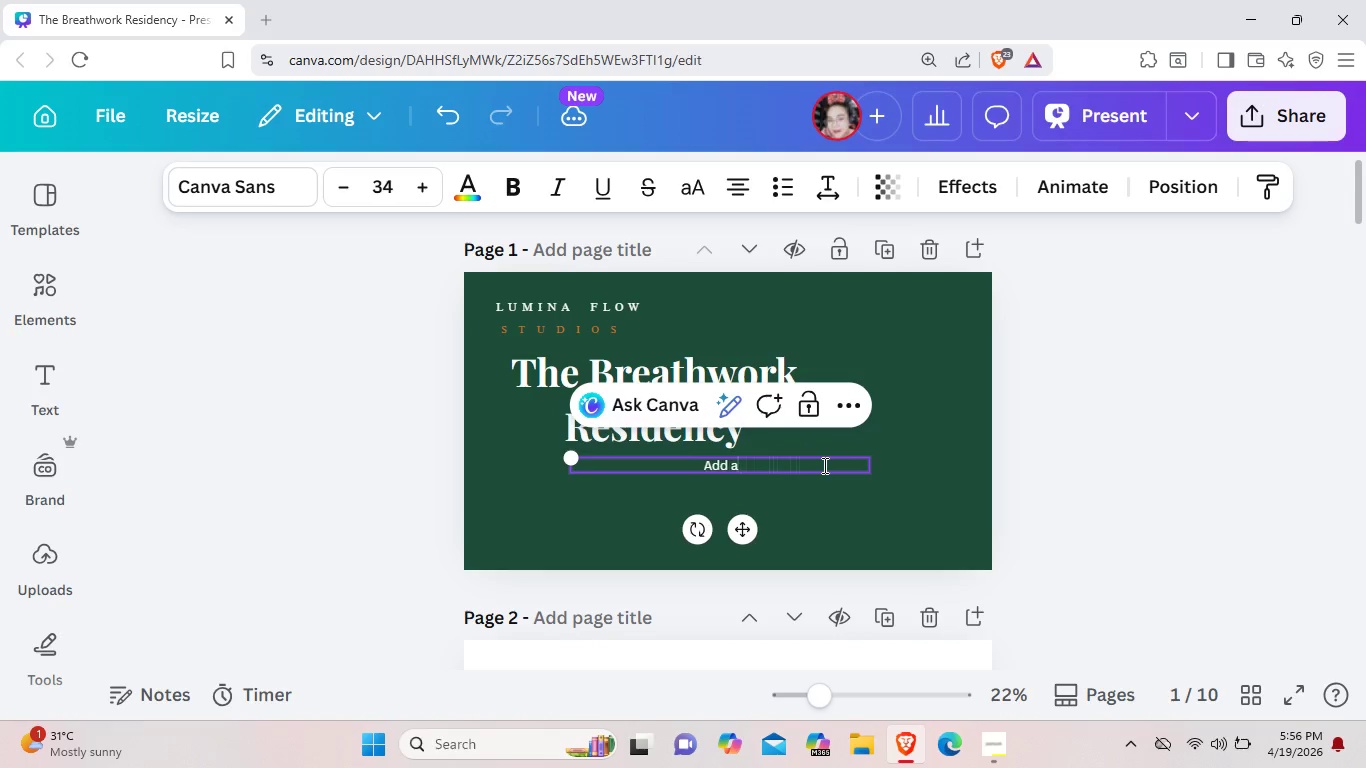 
key(Backspace)
 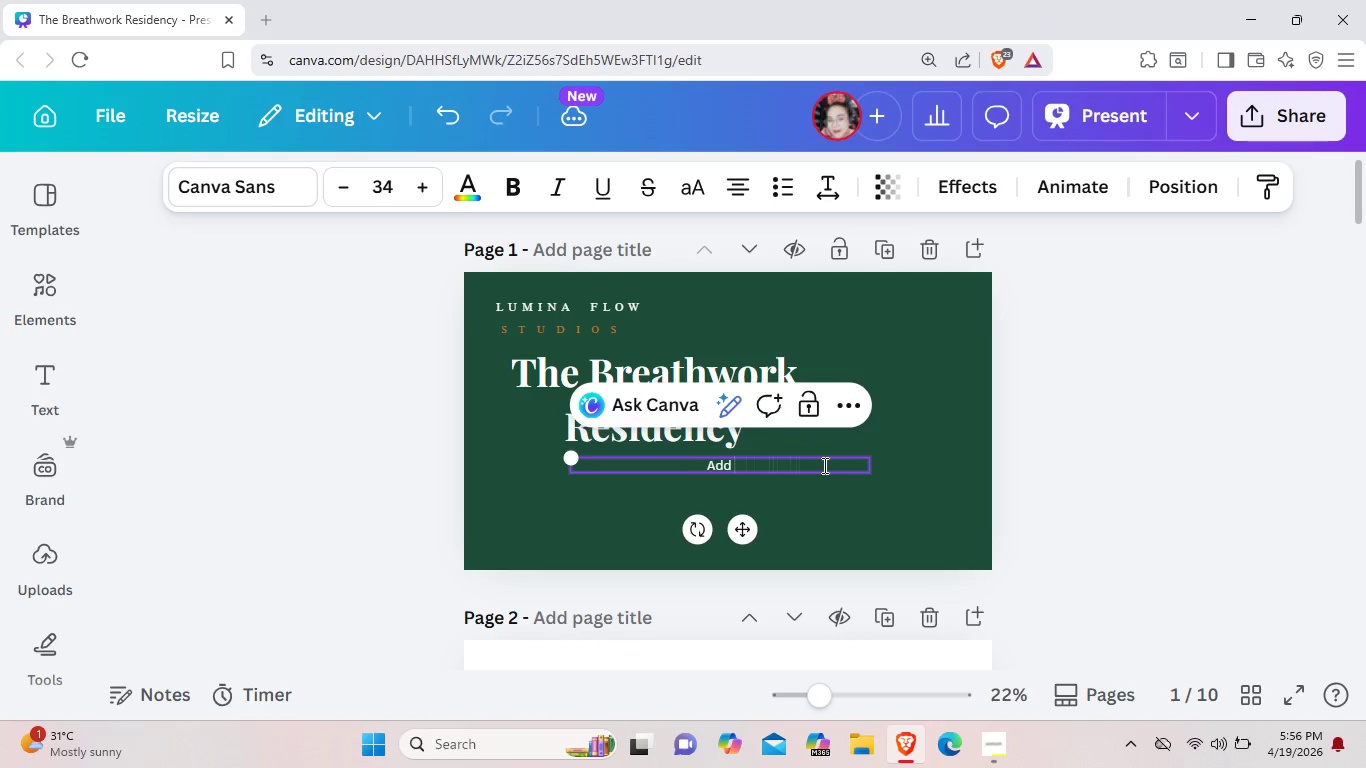 
key(Backspace)
 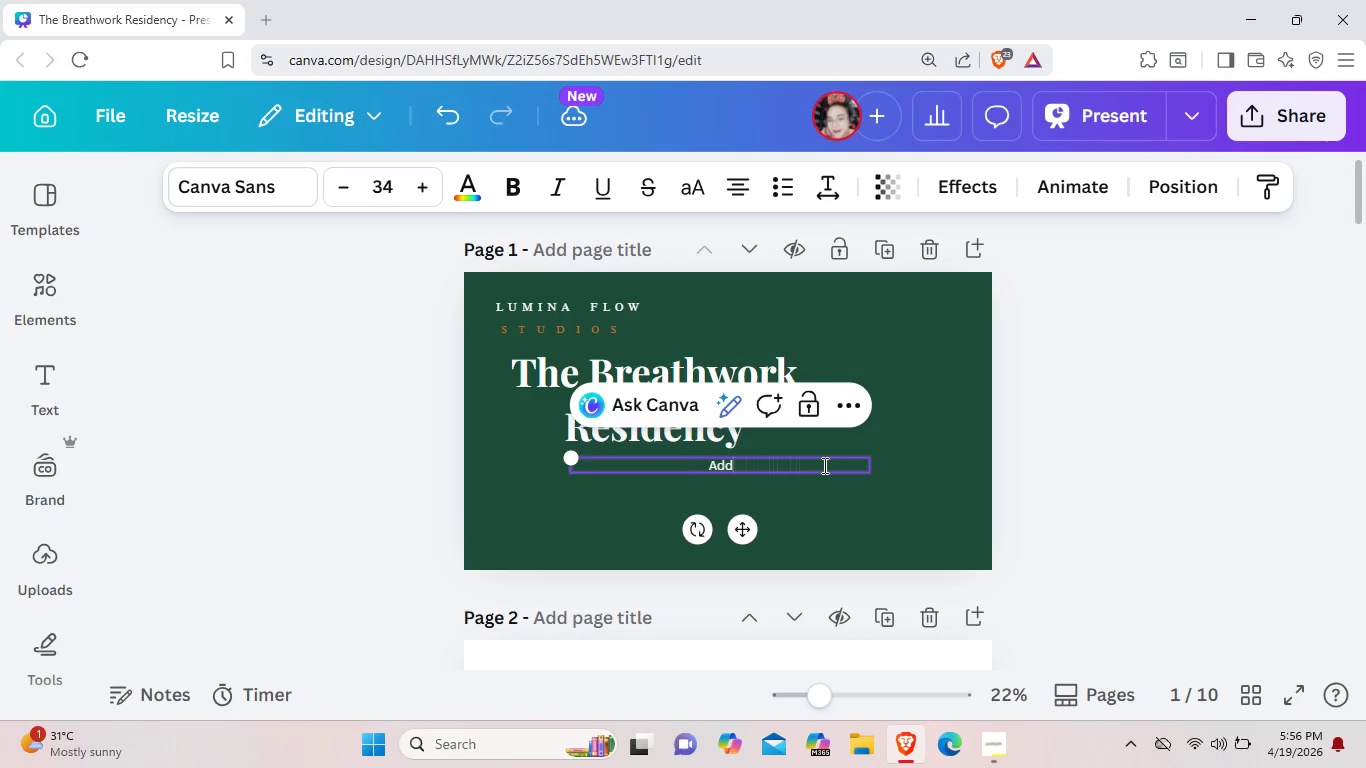 
key(Backspace)
 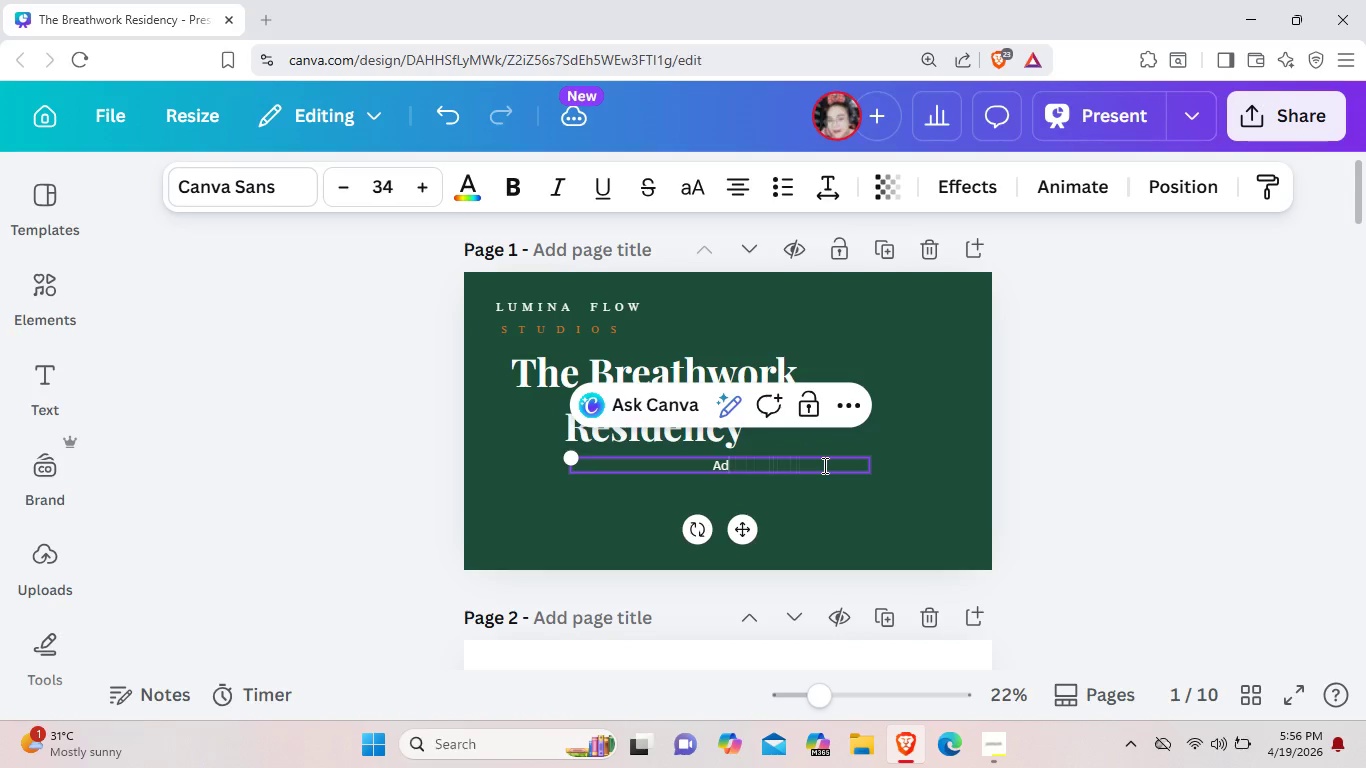 
key(Backspace)
 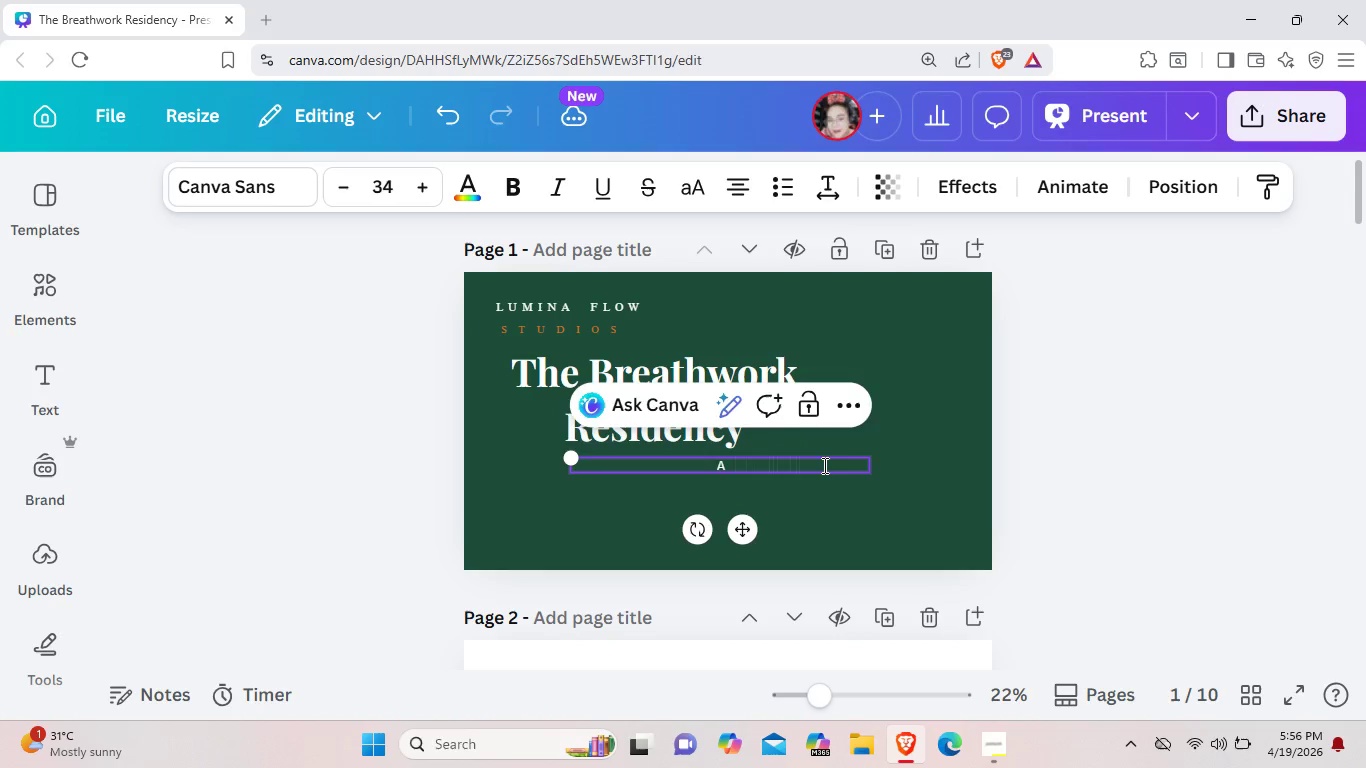 
key(Backspace)
 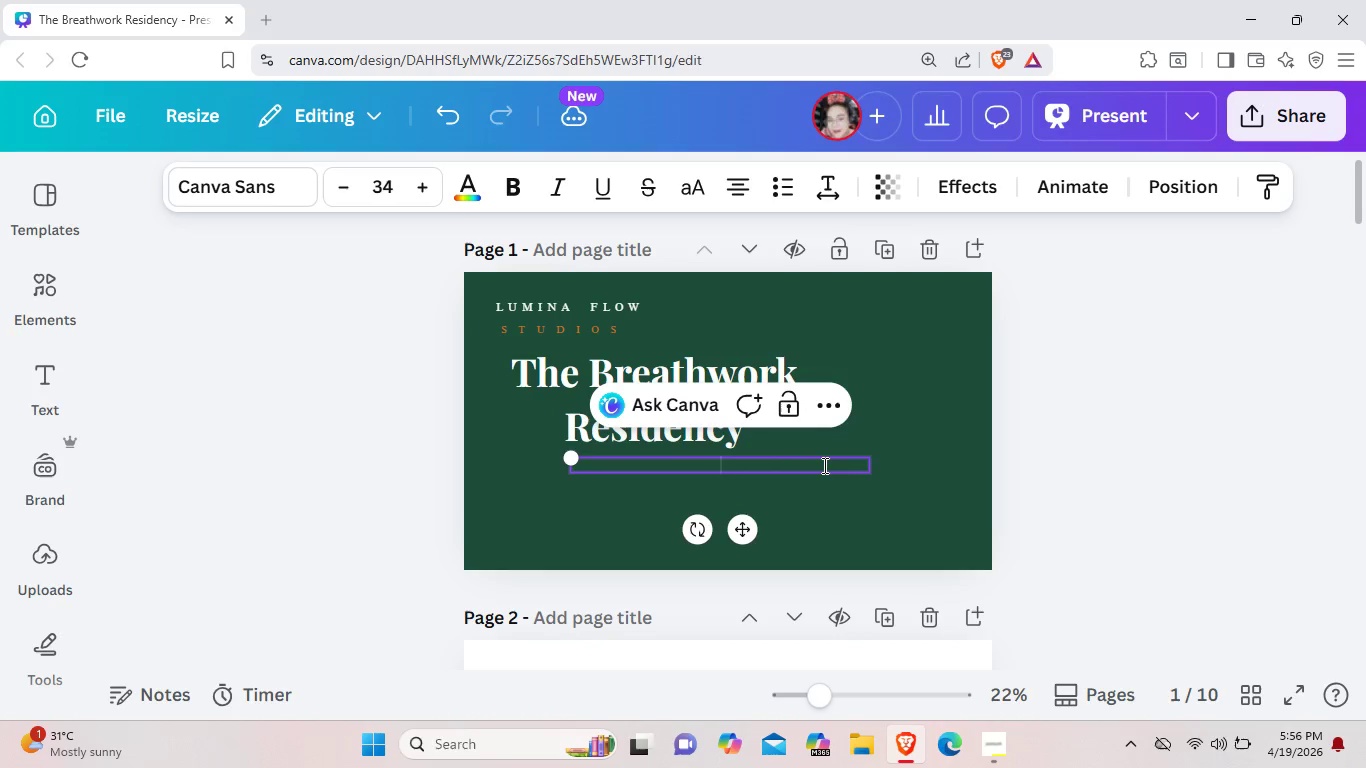 
key(Backspace)
 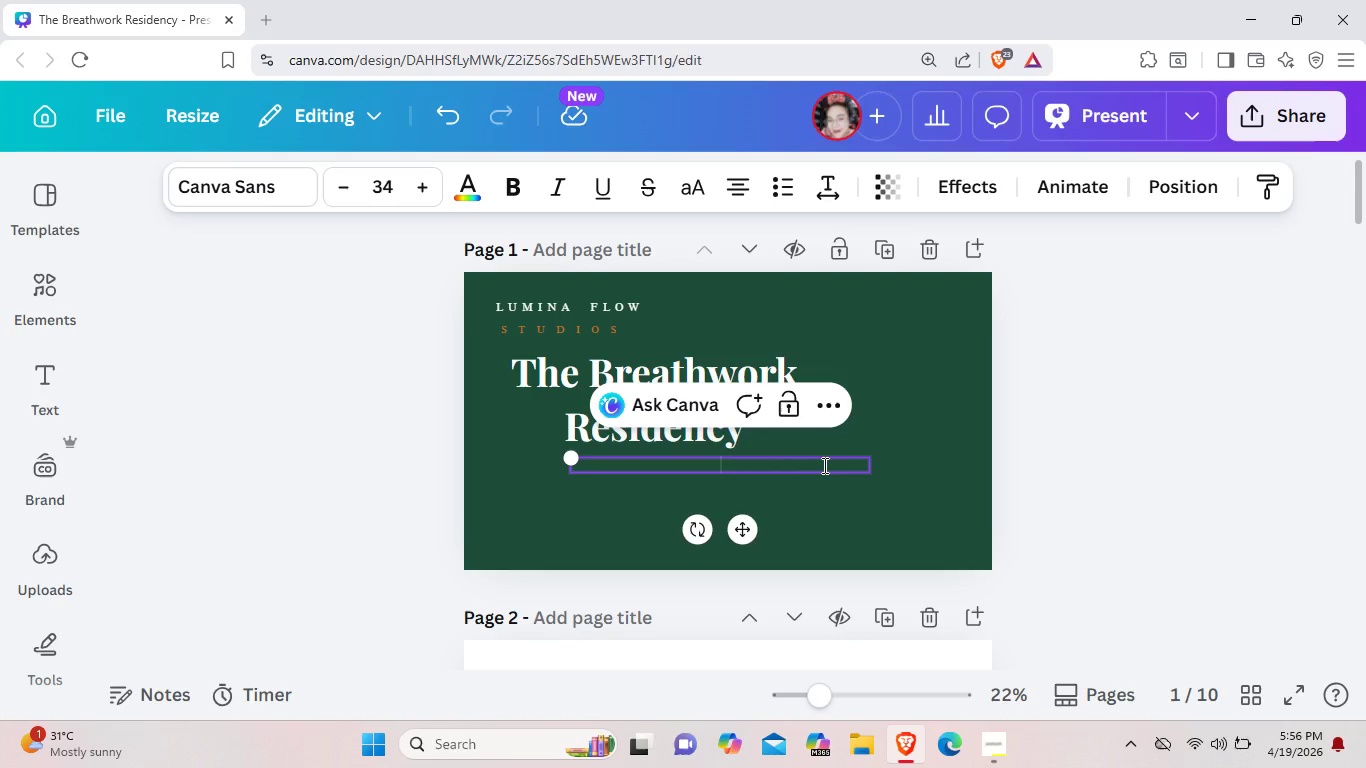 
type(A Corporate Wellnes Residency for Healthcare Organizations)
 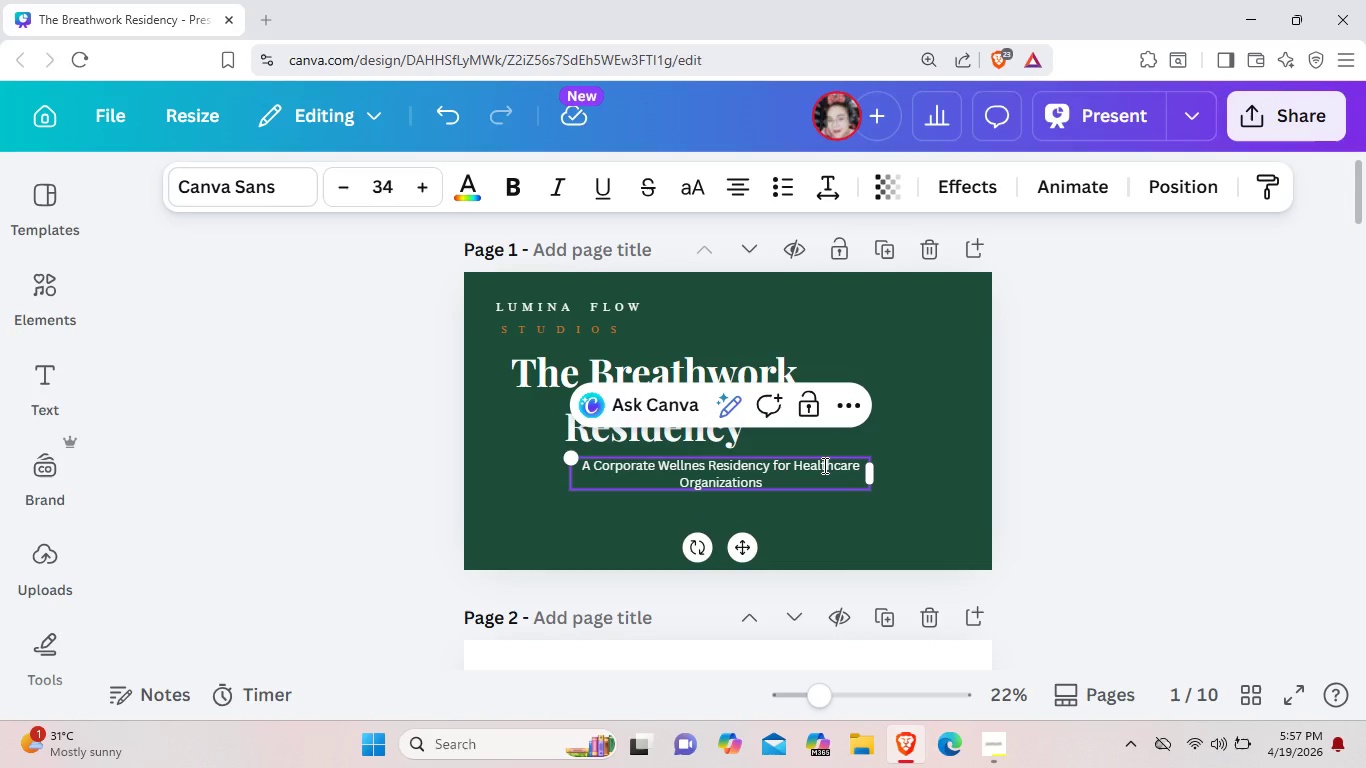 
left_click([781, 505])
 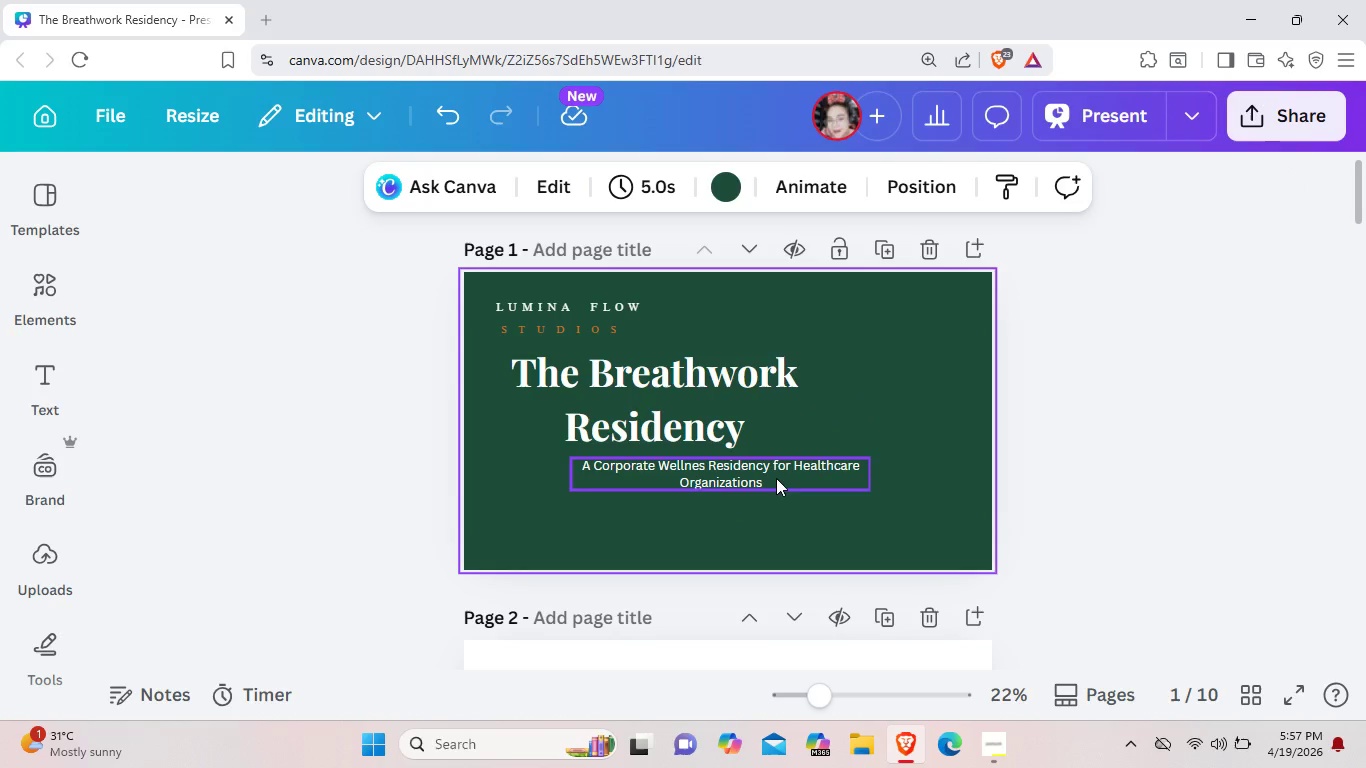 
left_click([776, 478])
 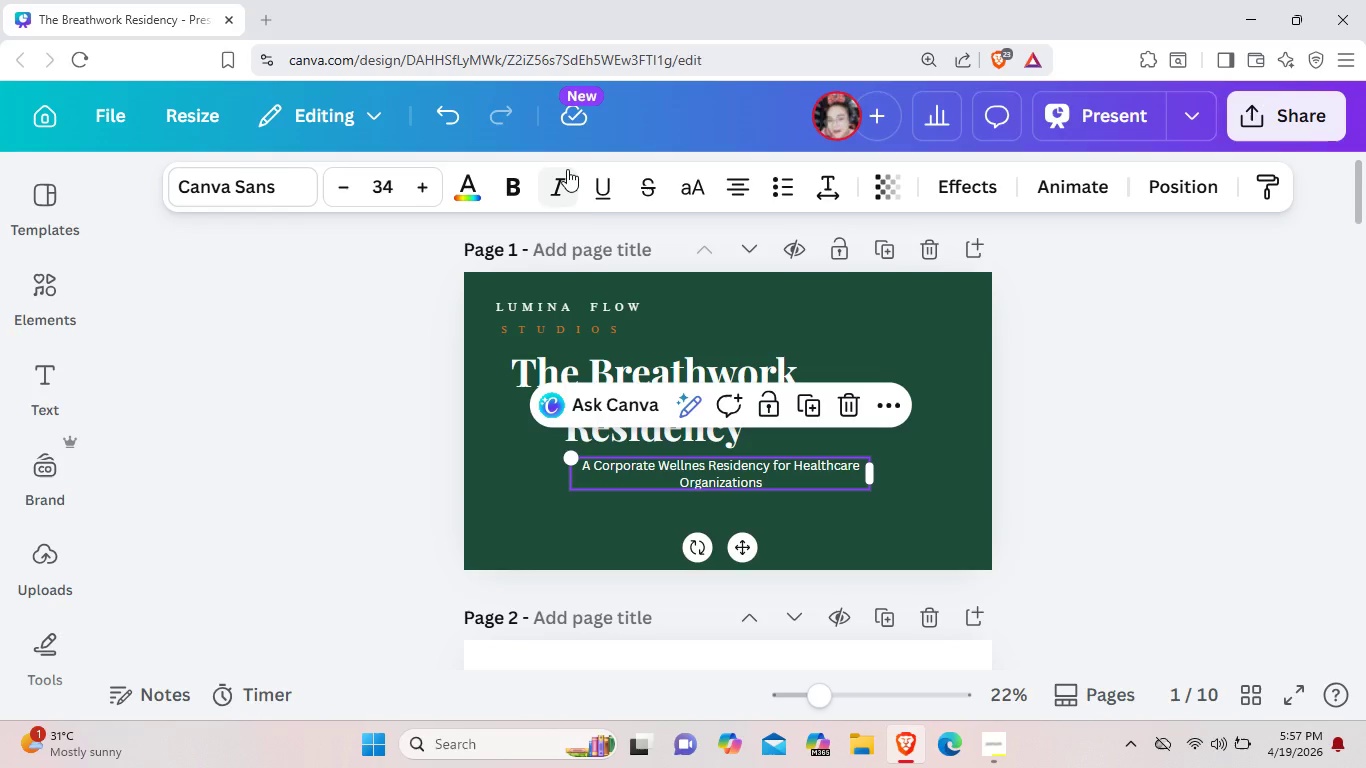 
left_click([566, 171])
 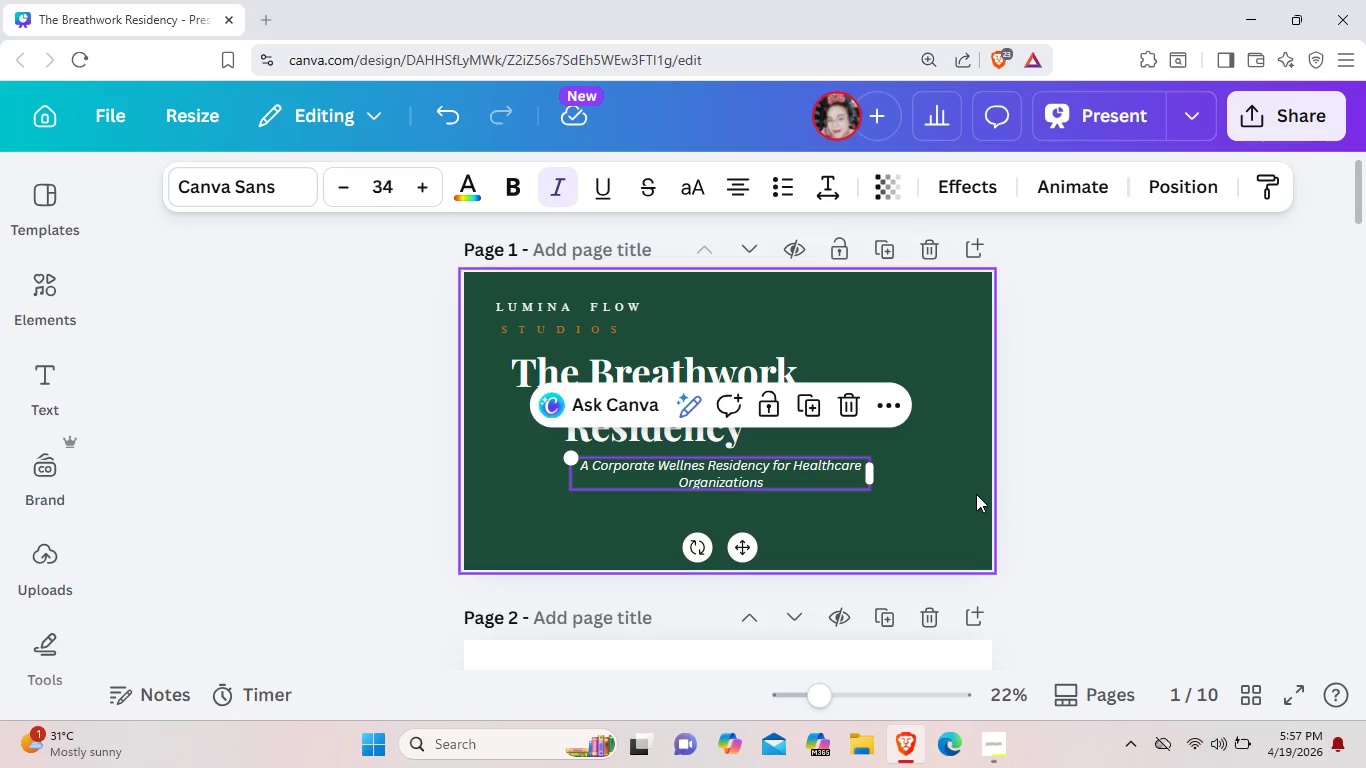 
left_click([976, 493])
 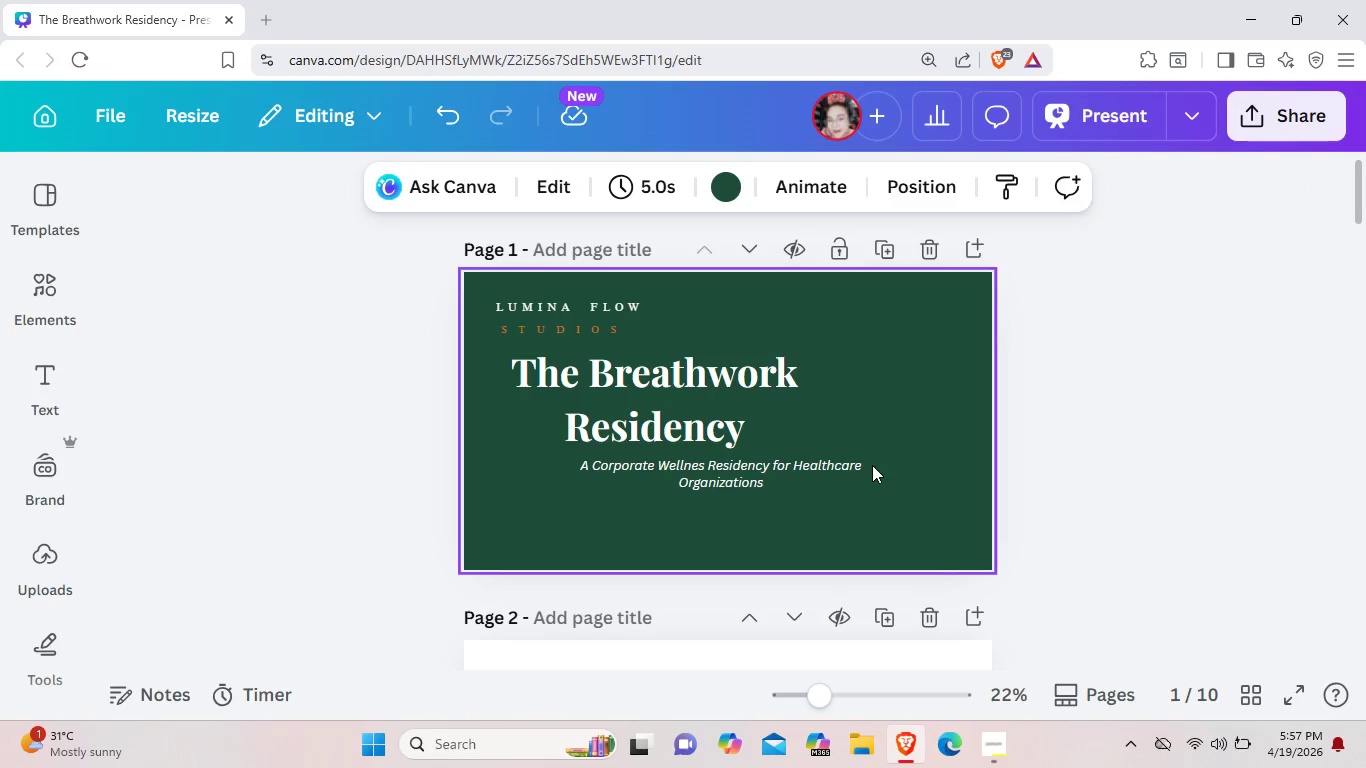 
left_click_drag(start_coordinate=[874, 465], to_coordinate=[826, 478])
 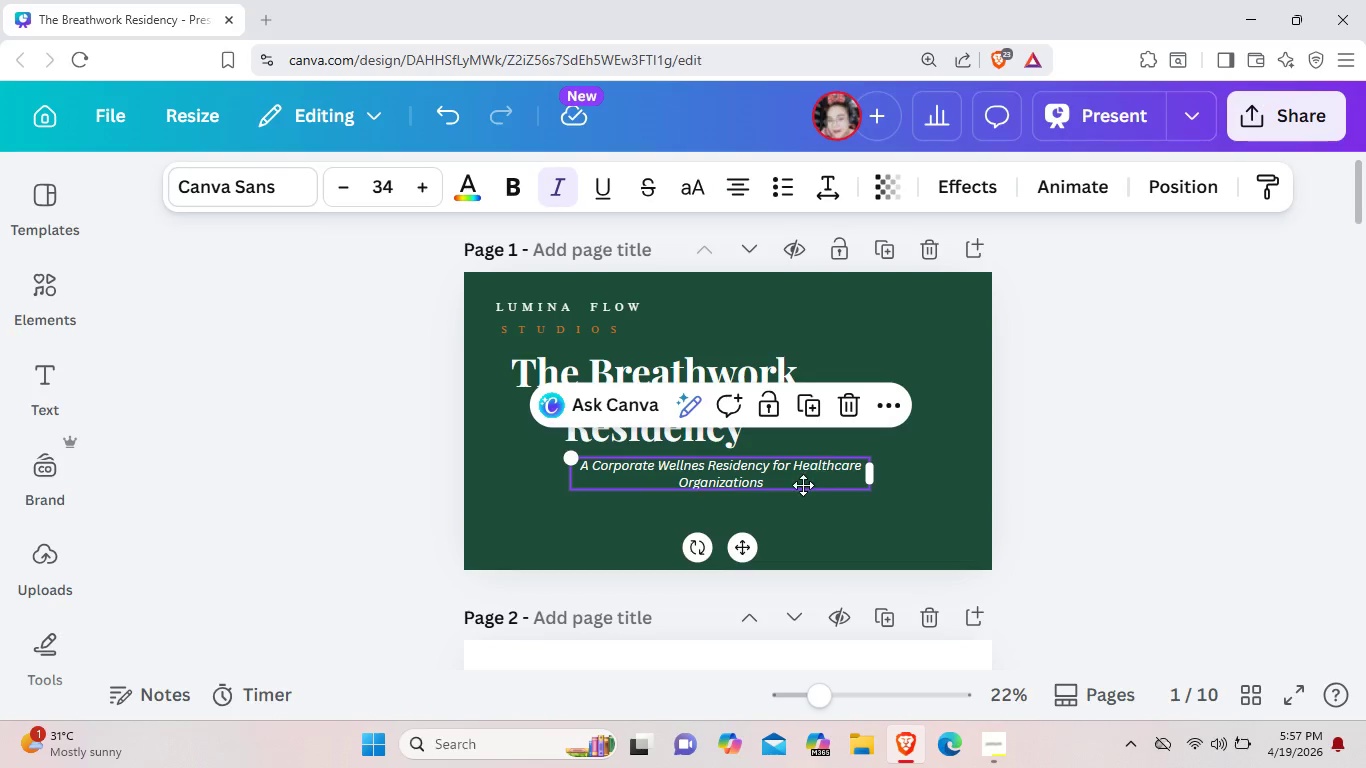 
left_click_drag(start_coordinate=[824, 461], to_coordinate=[769, 472])
 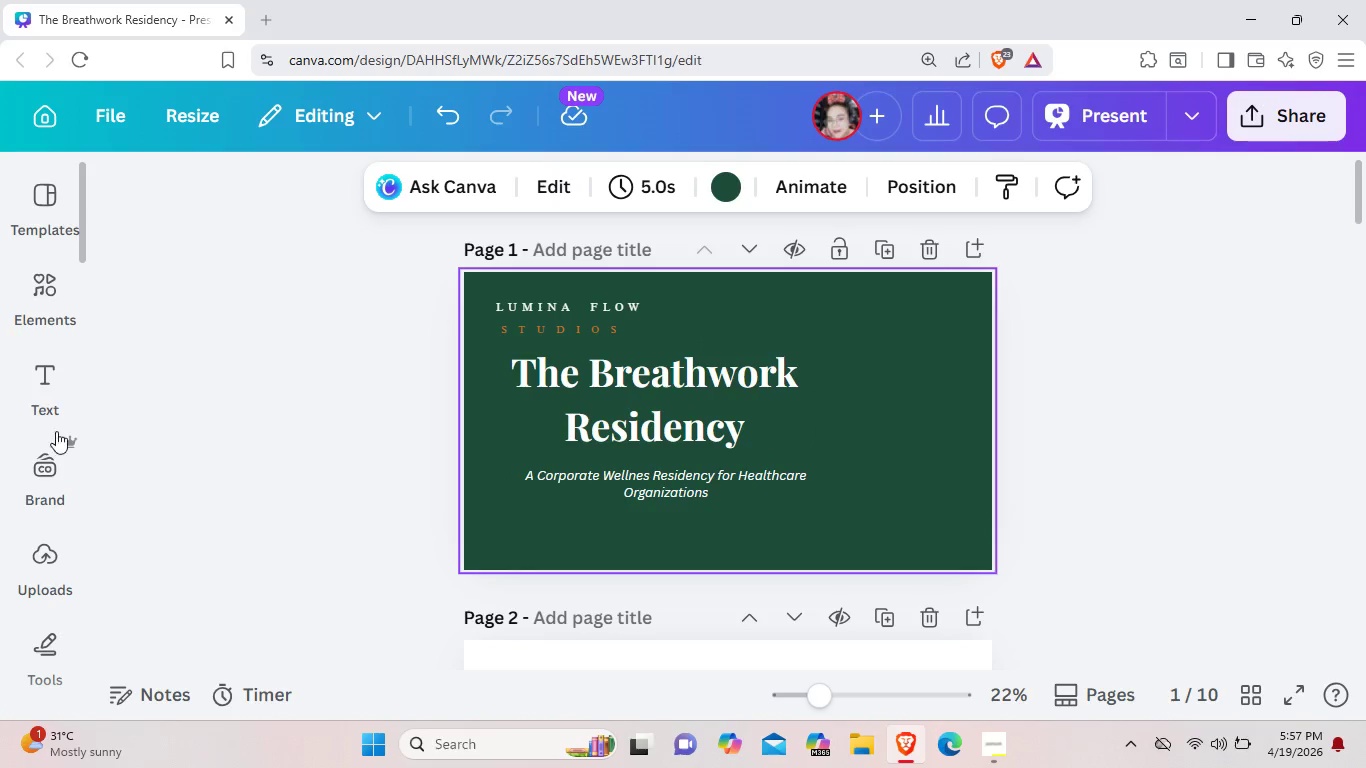 
left_click([45, 278])
 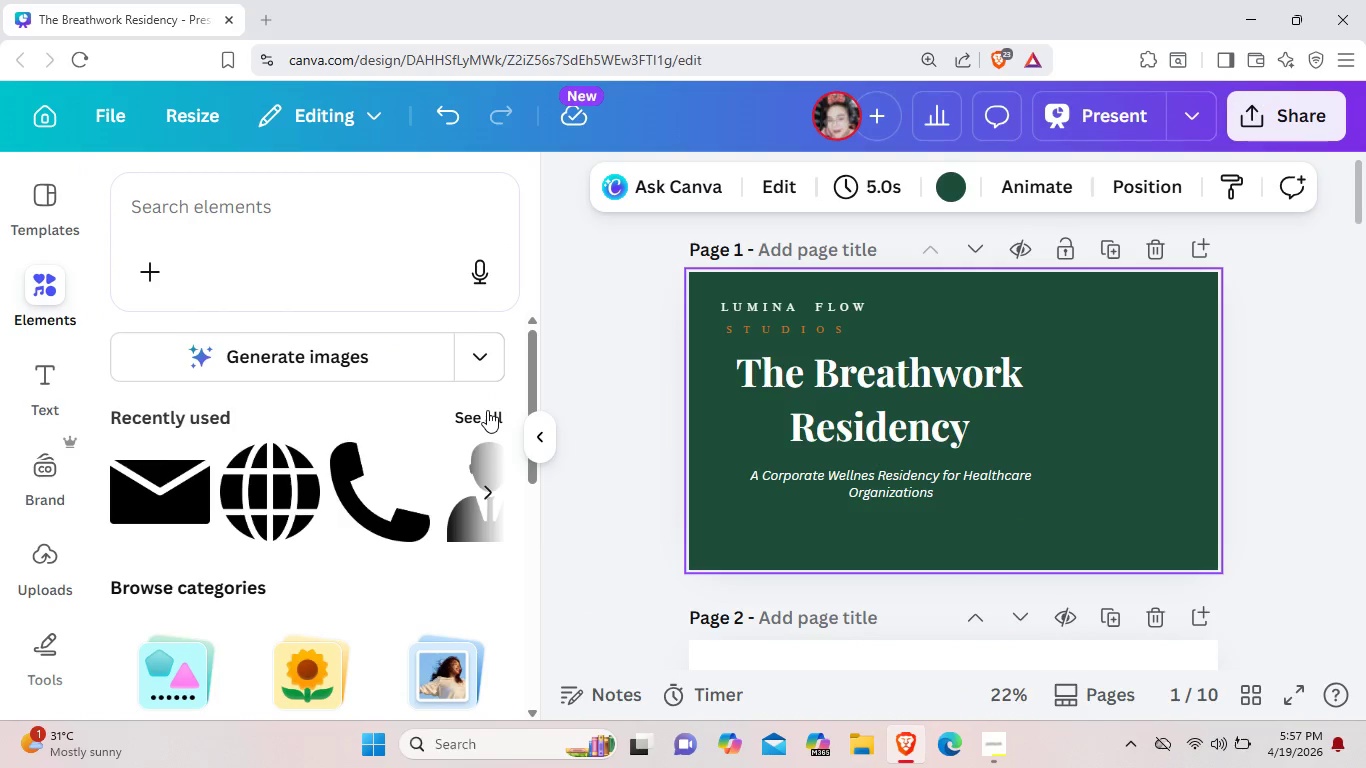 
left_click([486, 410])
 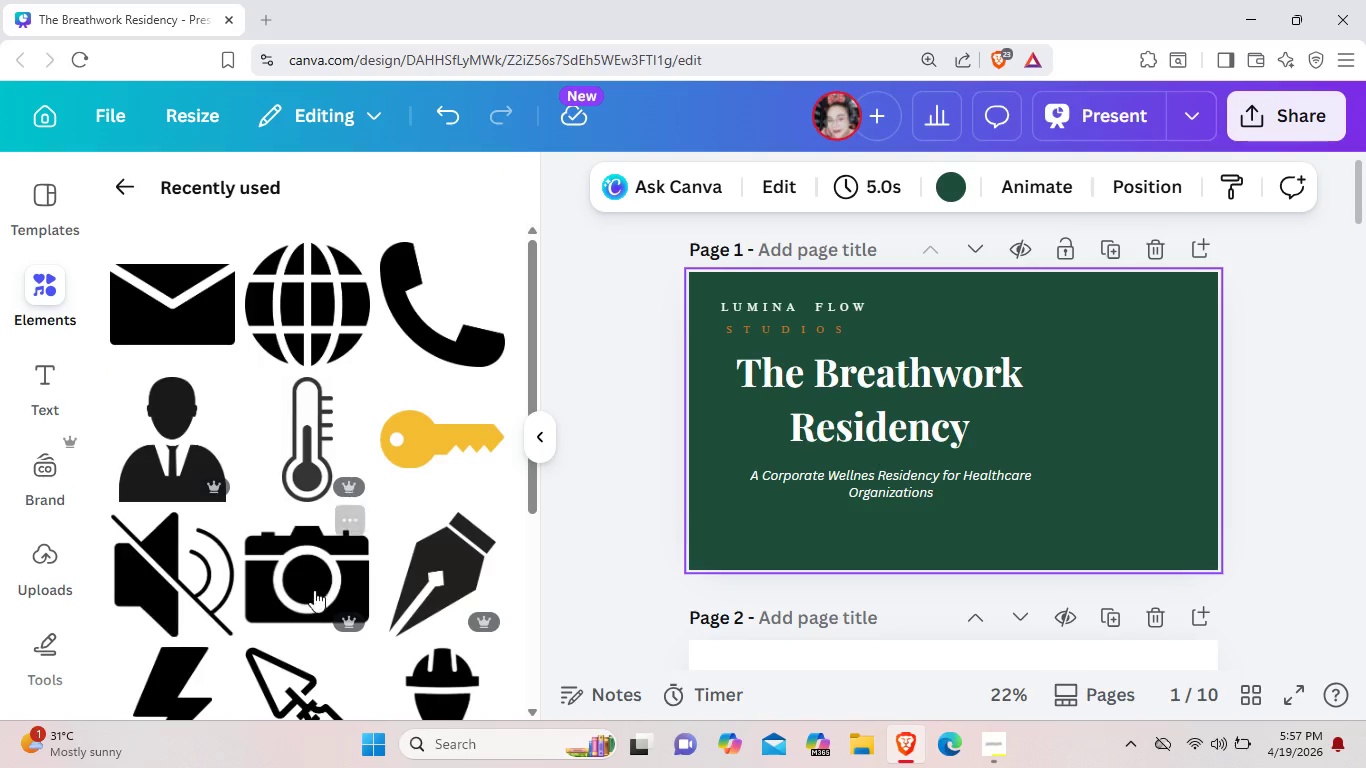 
scroll: coordinate [0, 495], scroll_direction: up, amount: 2.0
 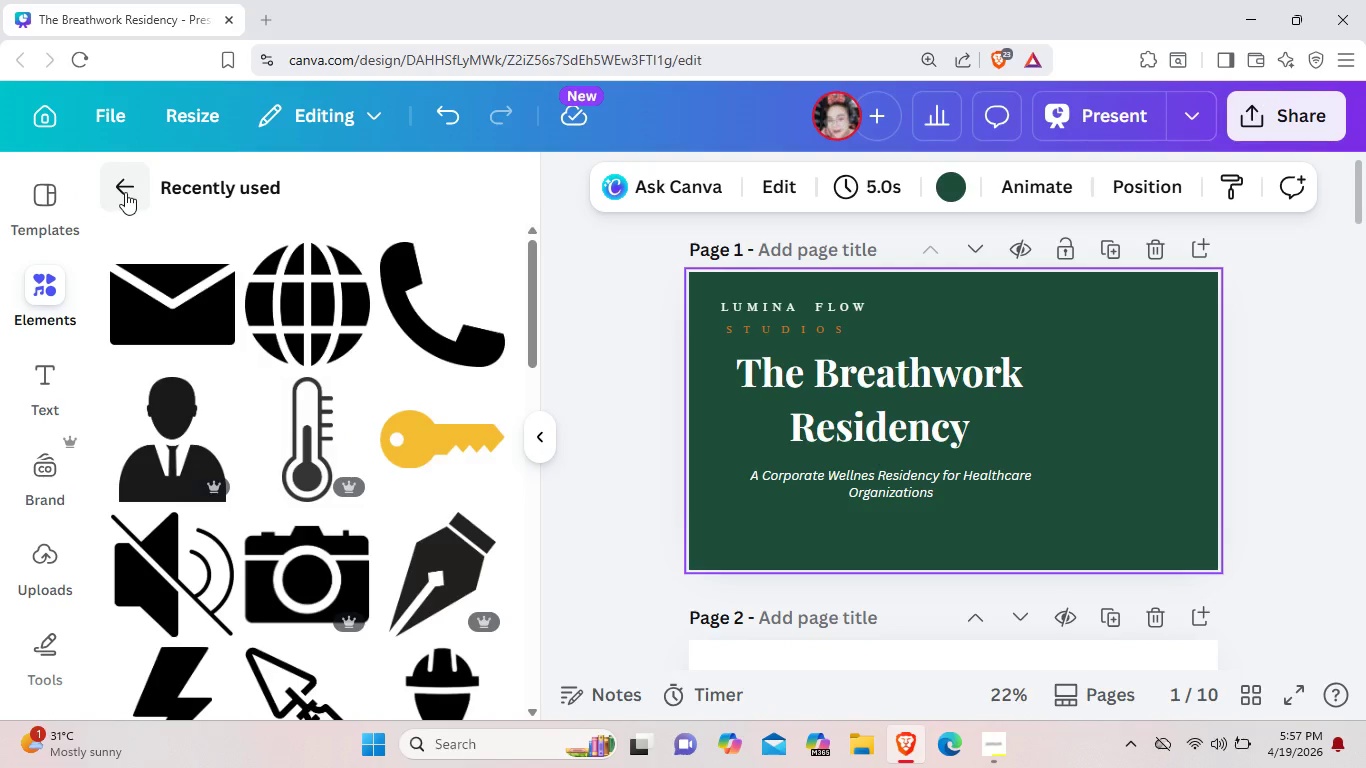 
left_click([125, 192])
 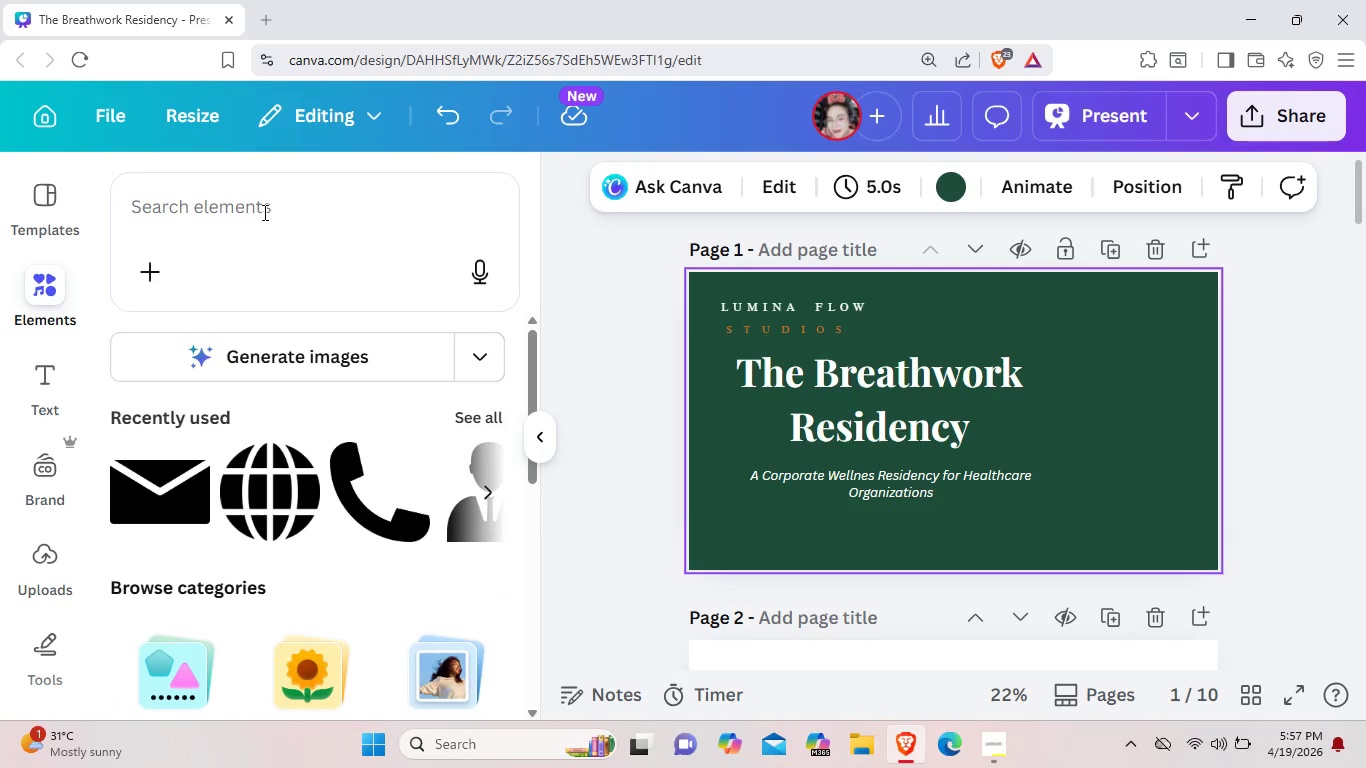 
left_click([263, 210])
 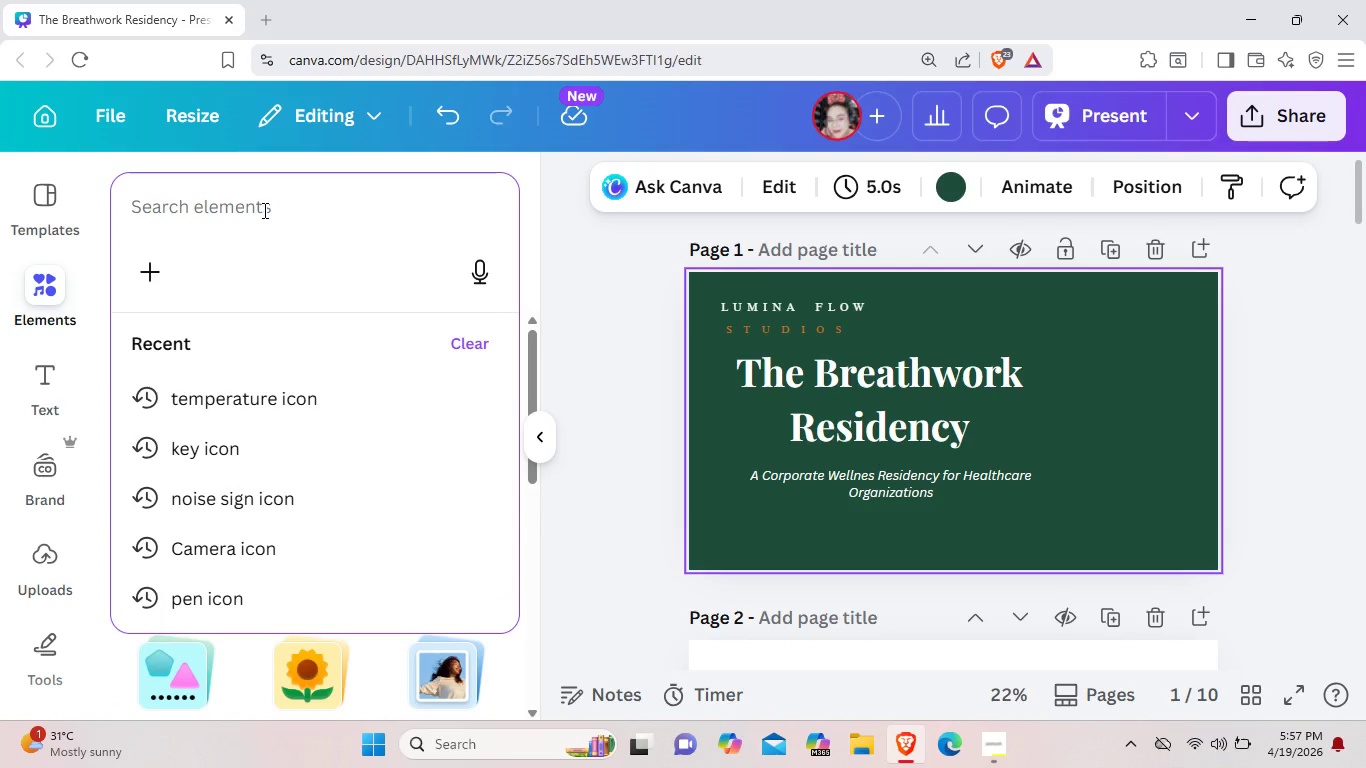 
type(cirl)
key(Backspace)
type(cle)
 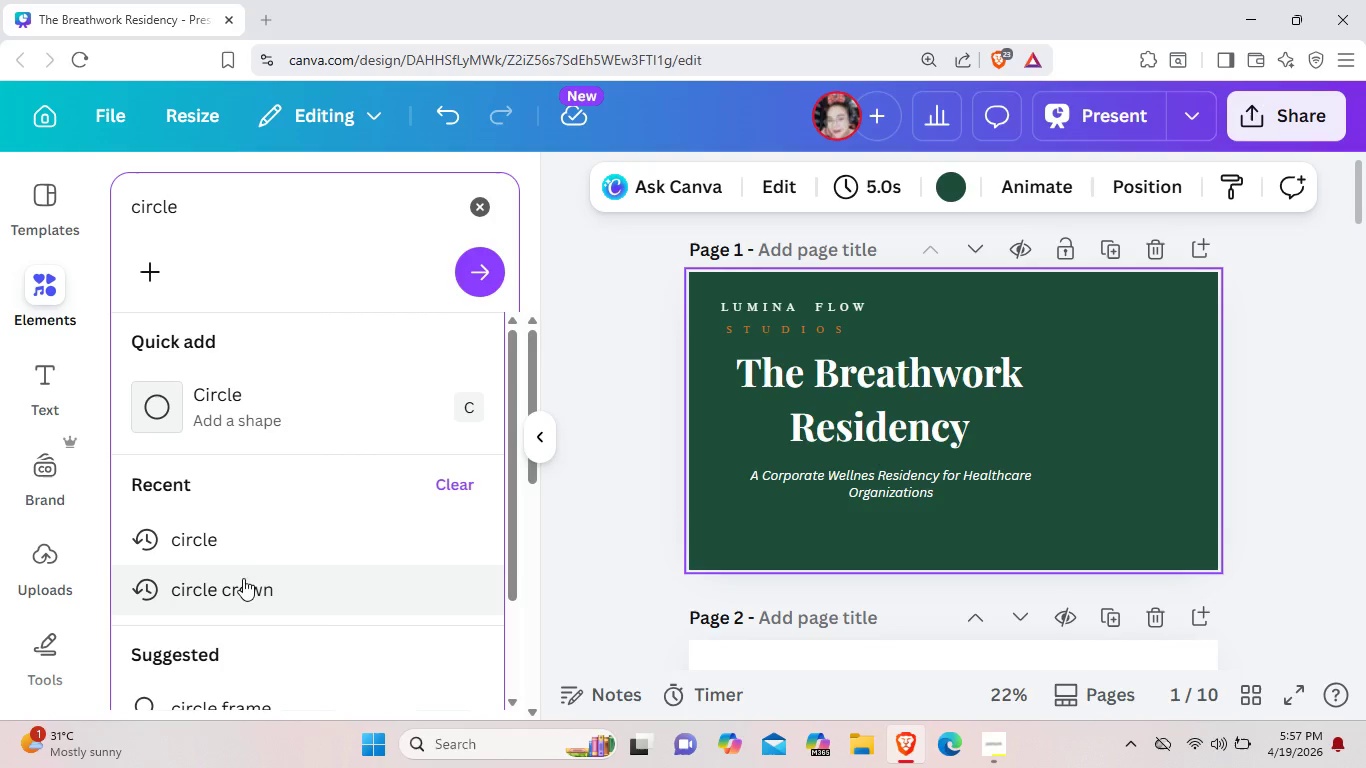 
left_click([249, 549])
 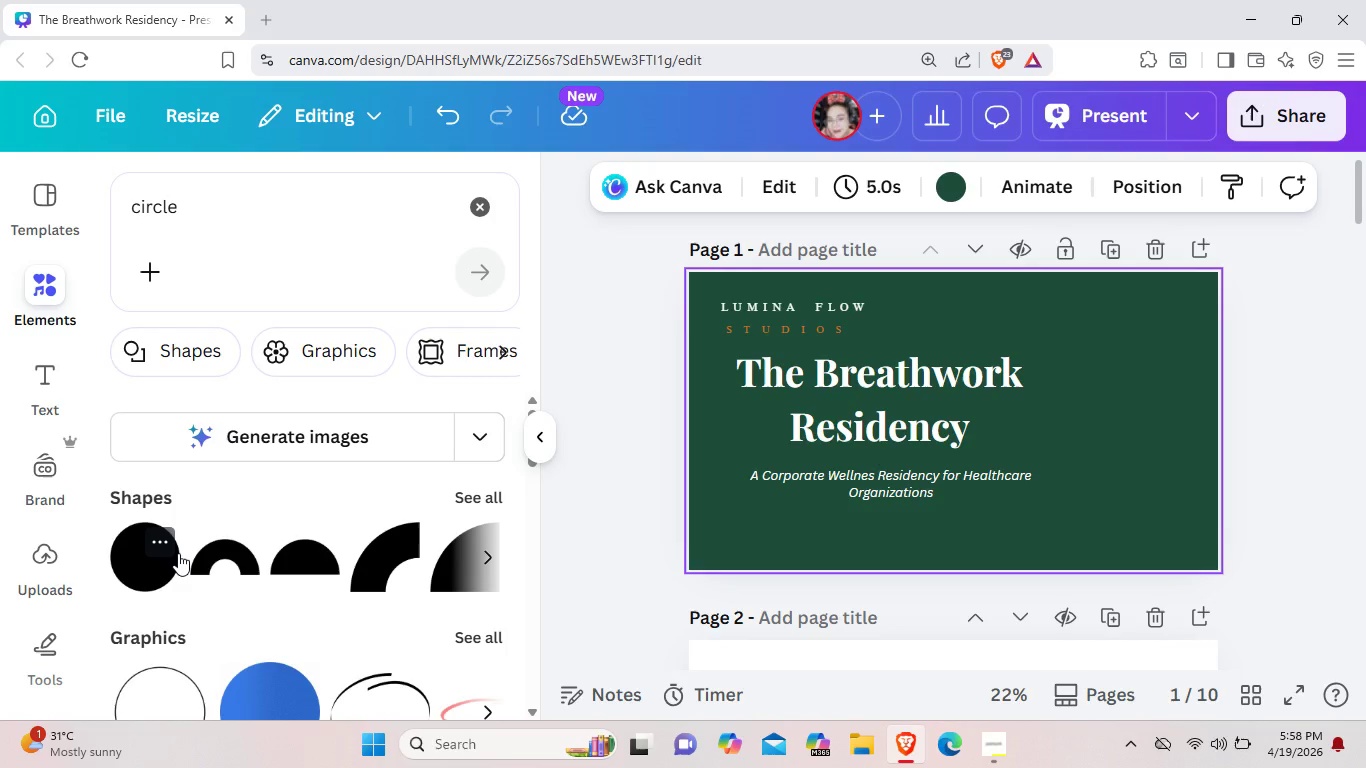 
wait(20.47)
 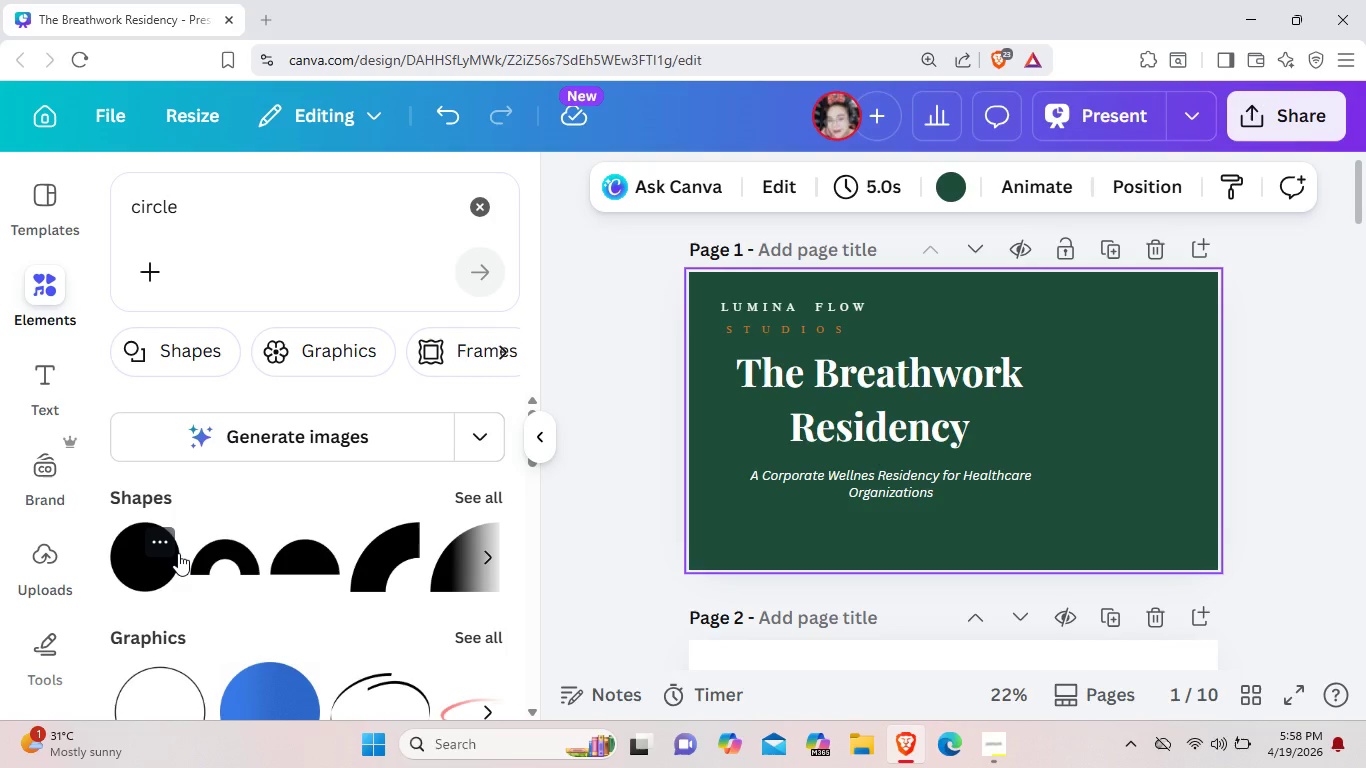 
left_click([825, 490])
 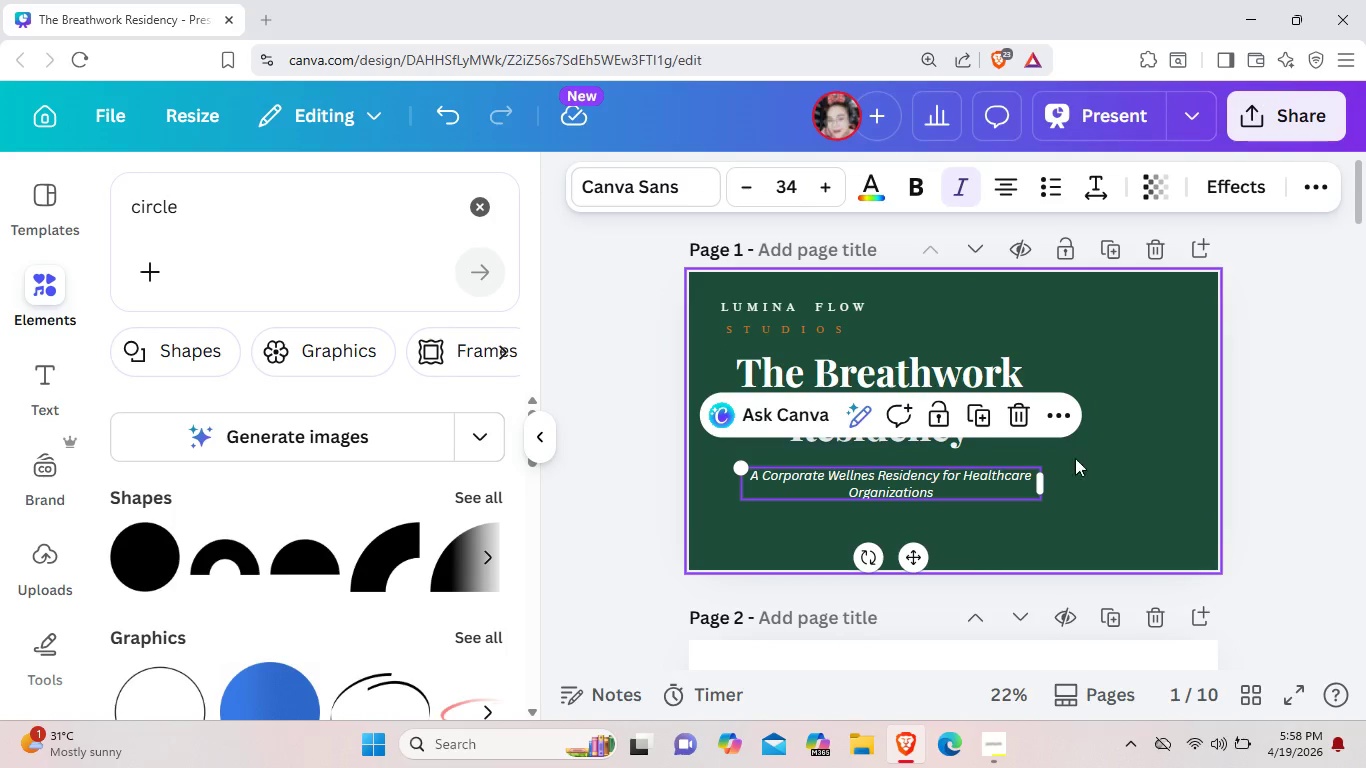 
mouse_move([674, 195])
 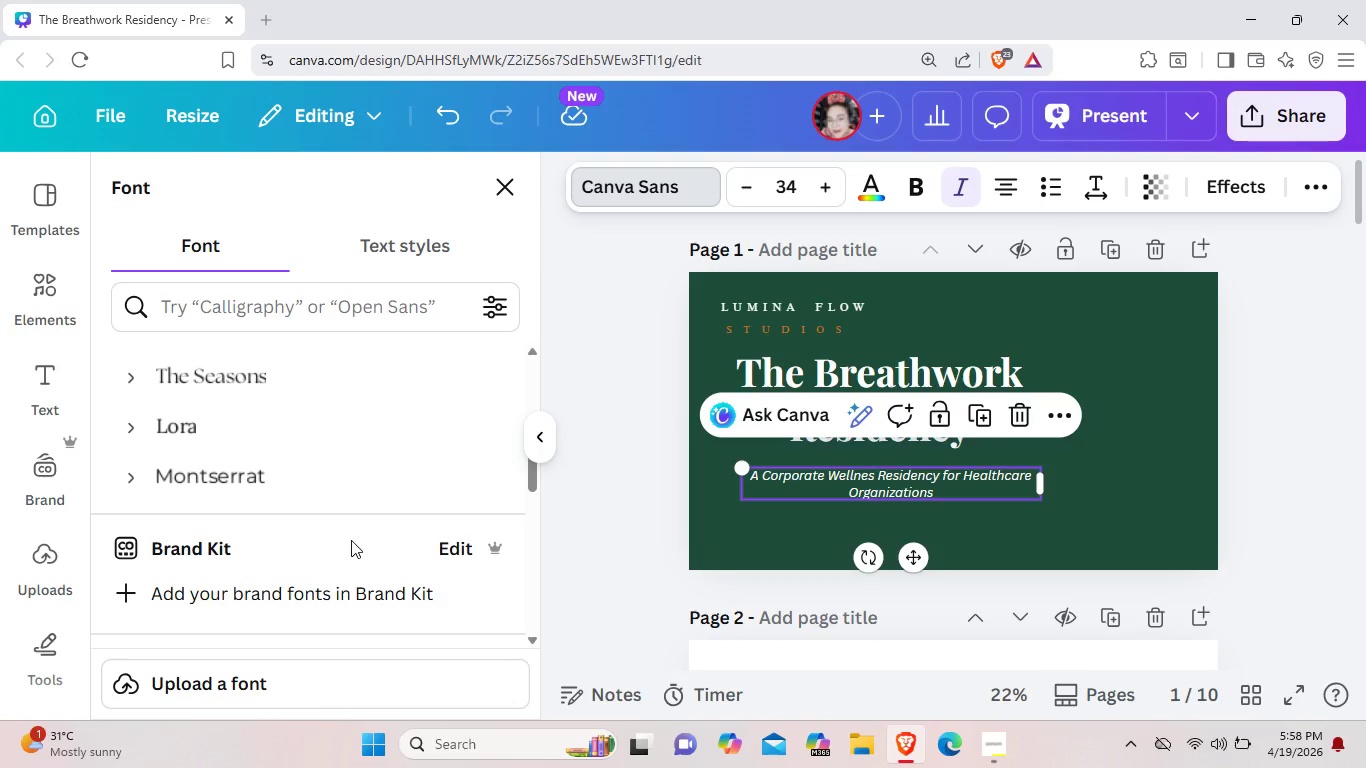 
wait(6.97)
 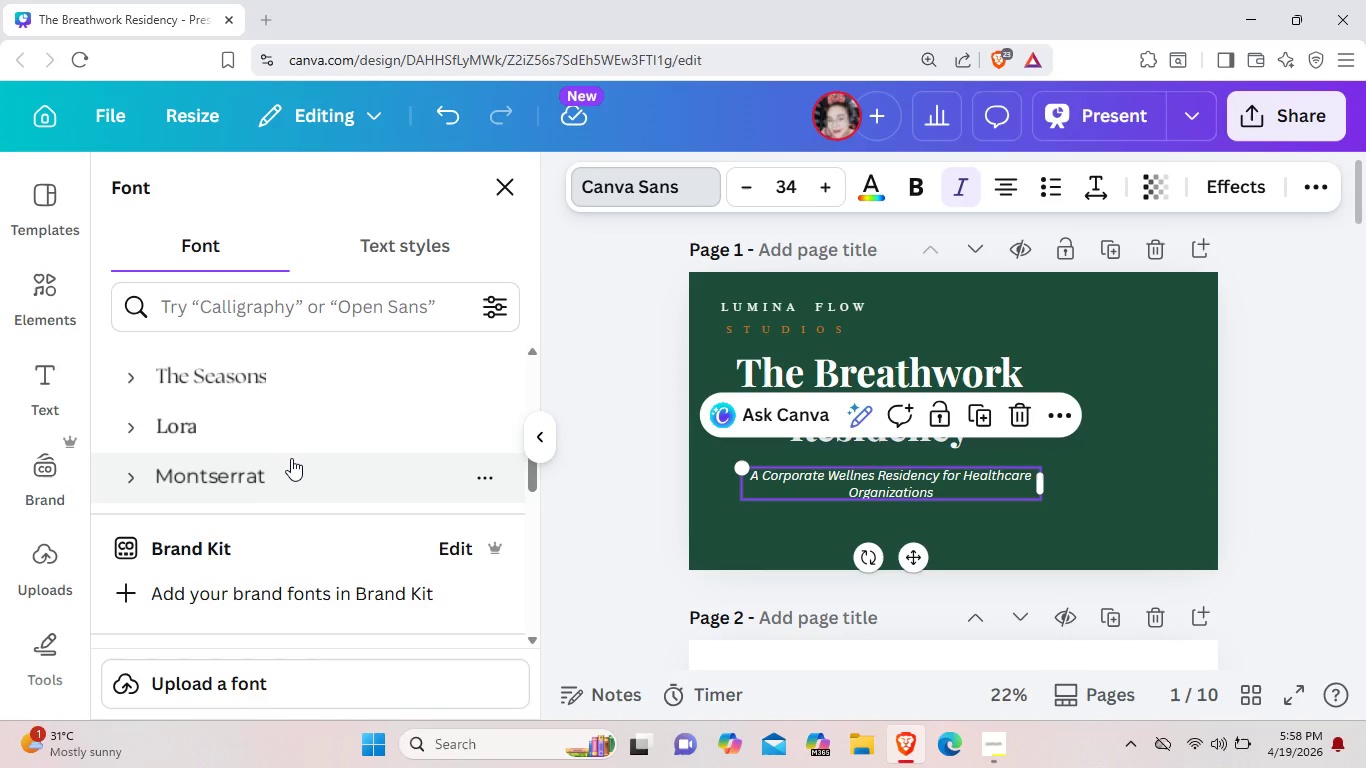 
scroll: coordinate [332, 487], scroll_direction: down, amount: 6.0
 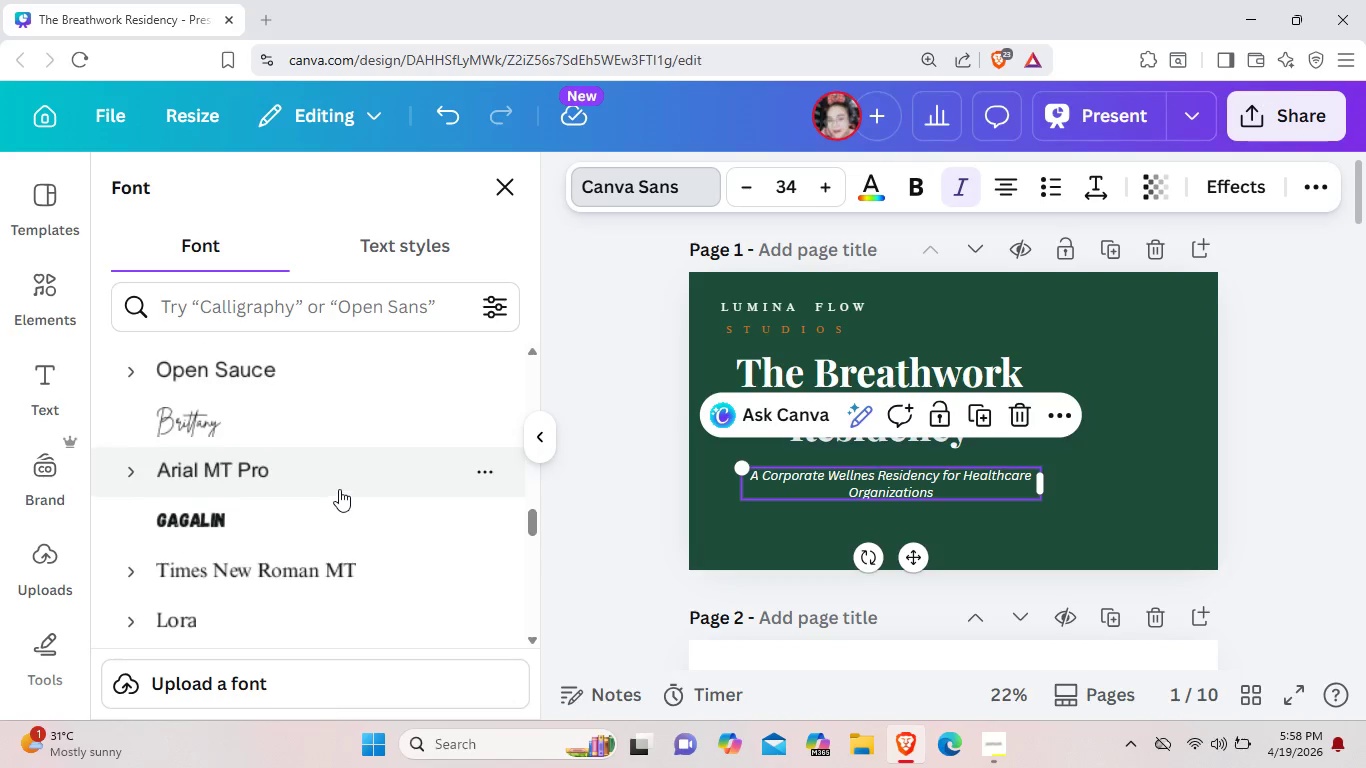 
scroll: coordinate [349, 485], scroll_direction: up, amount: 17.0
 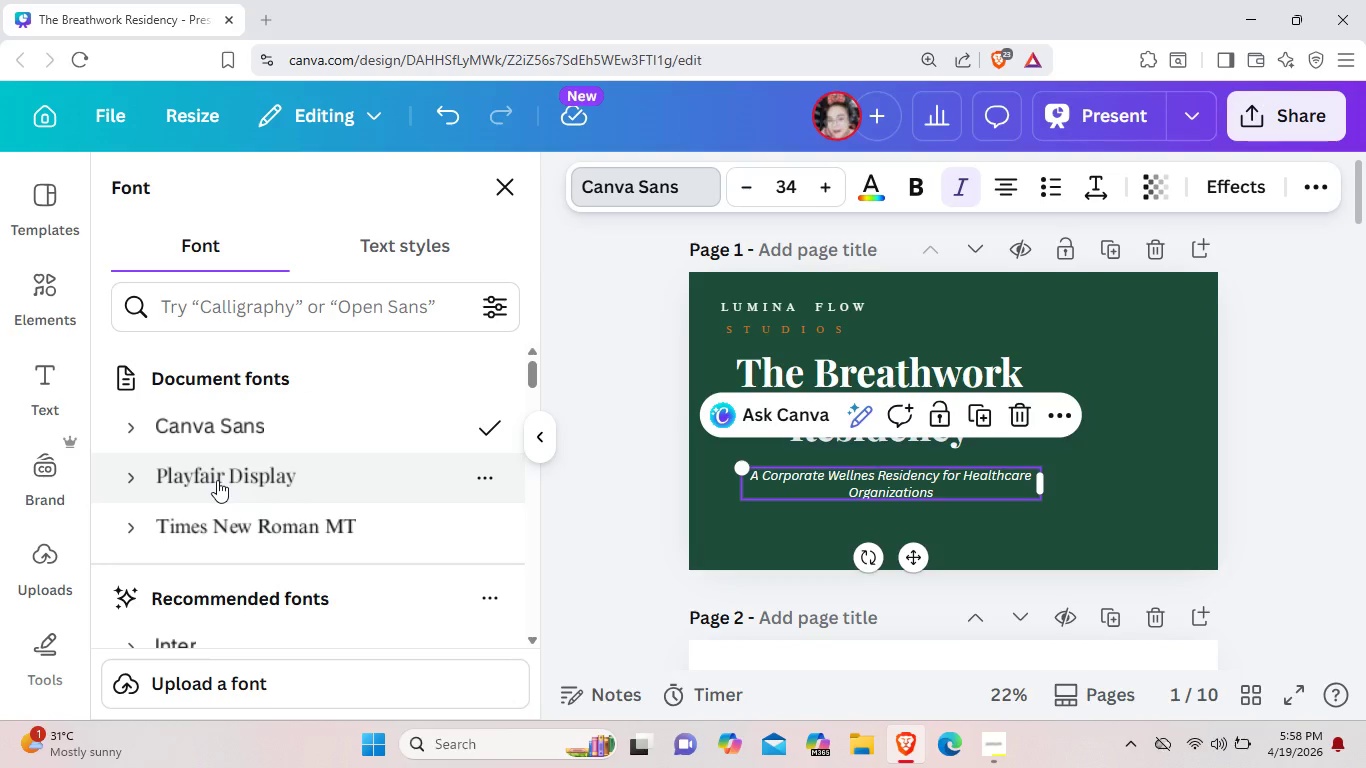 
wait(22.69)
 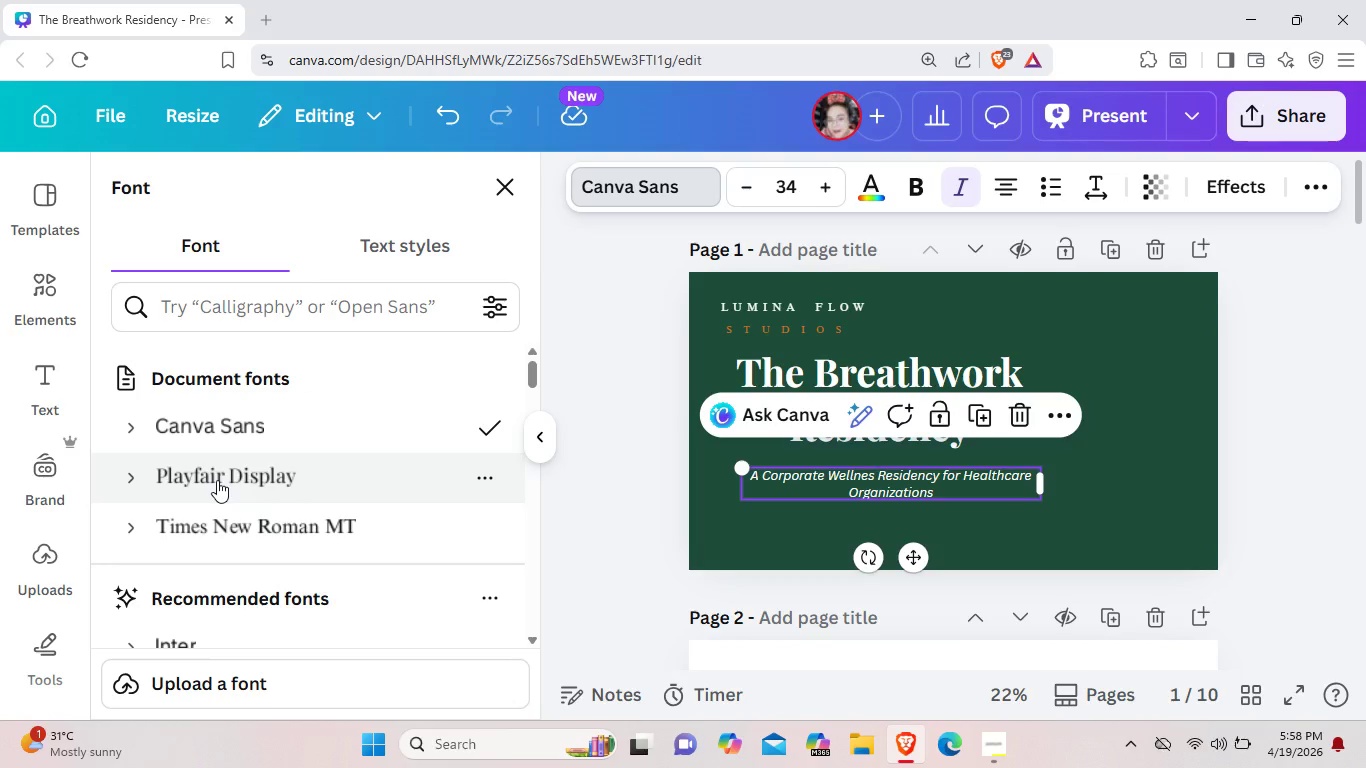 
left_click([218, 480])
 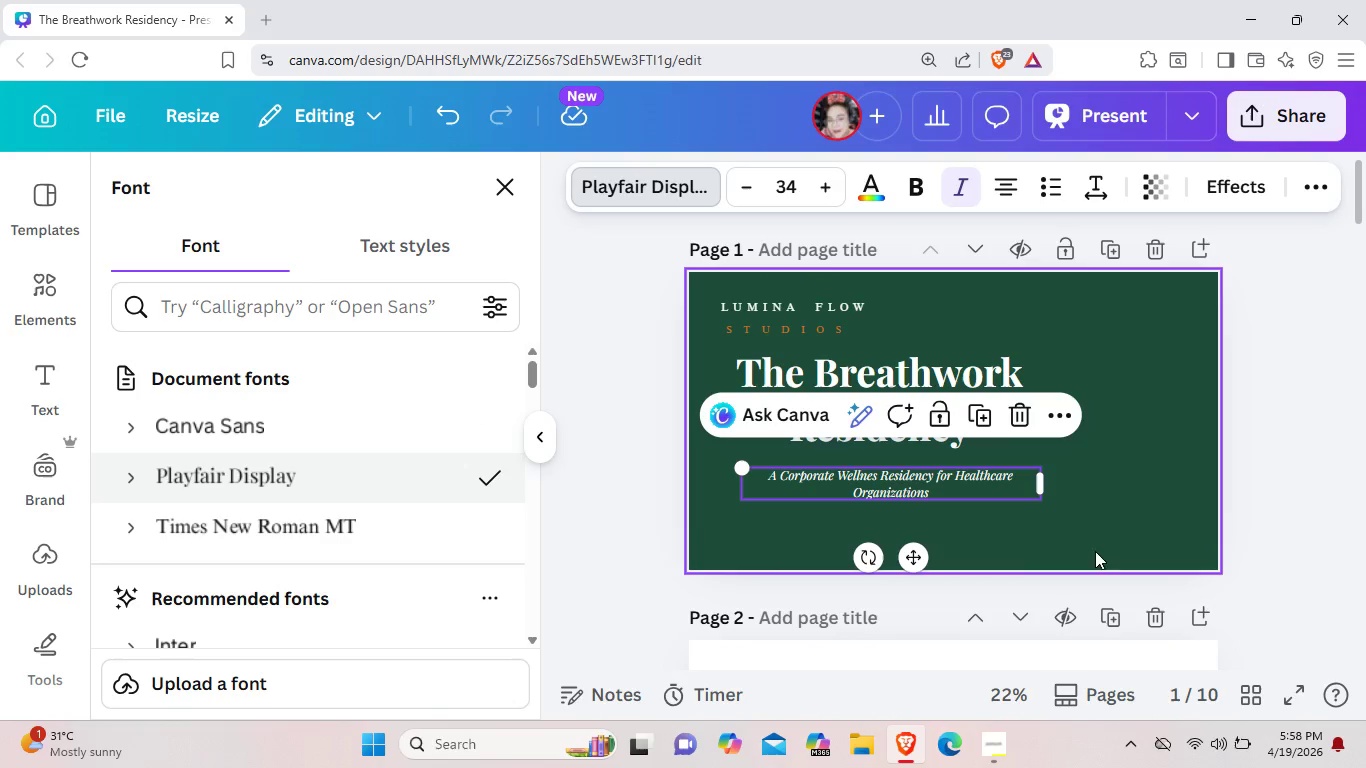 
left_click([1080, 527])
 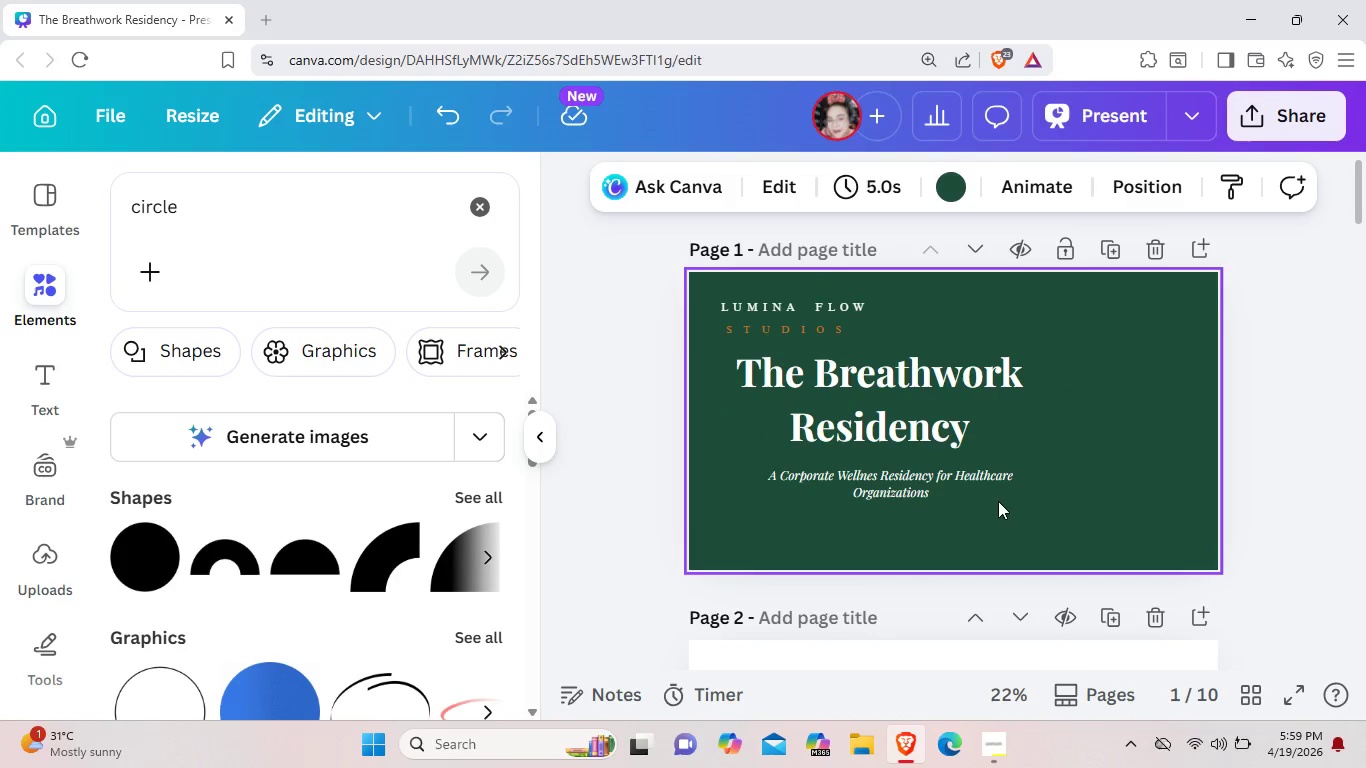 
left_click([987, 492])
 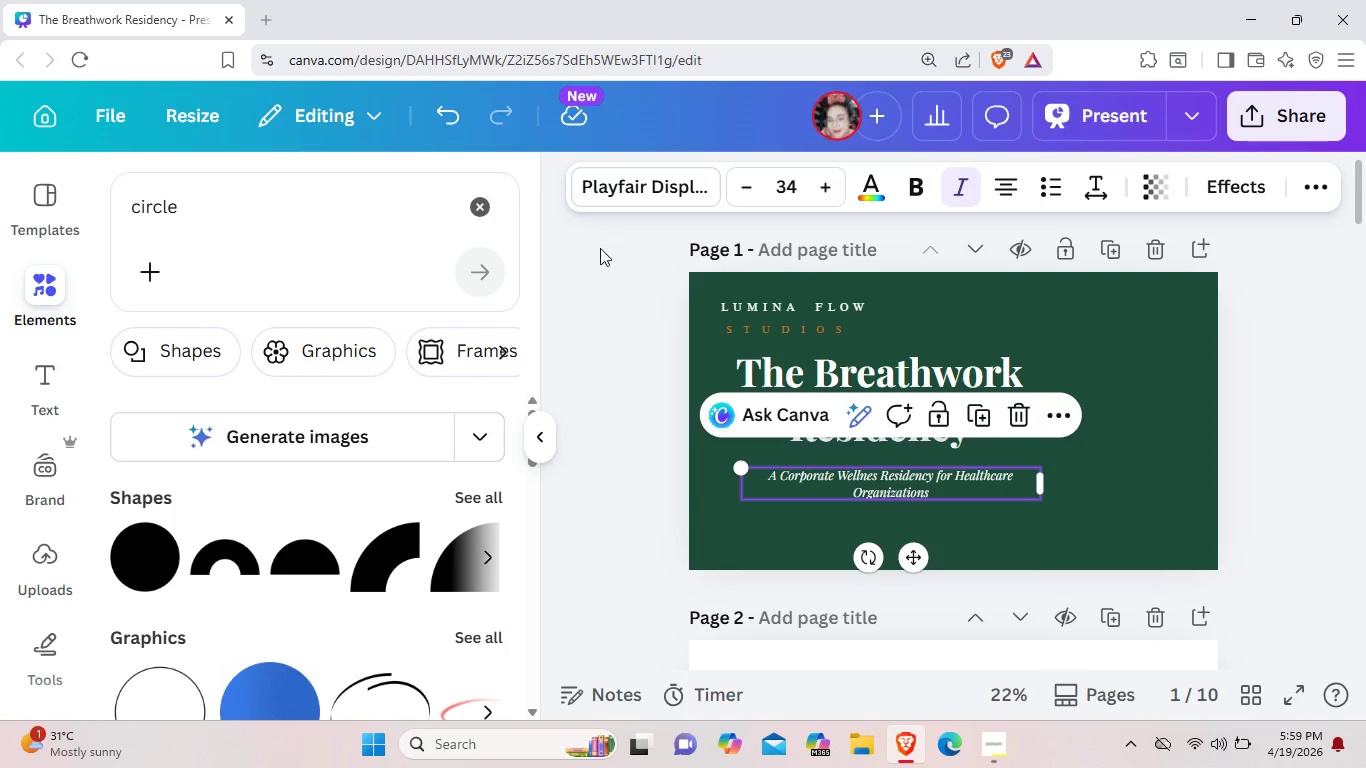 
left_click([684, 183])
 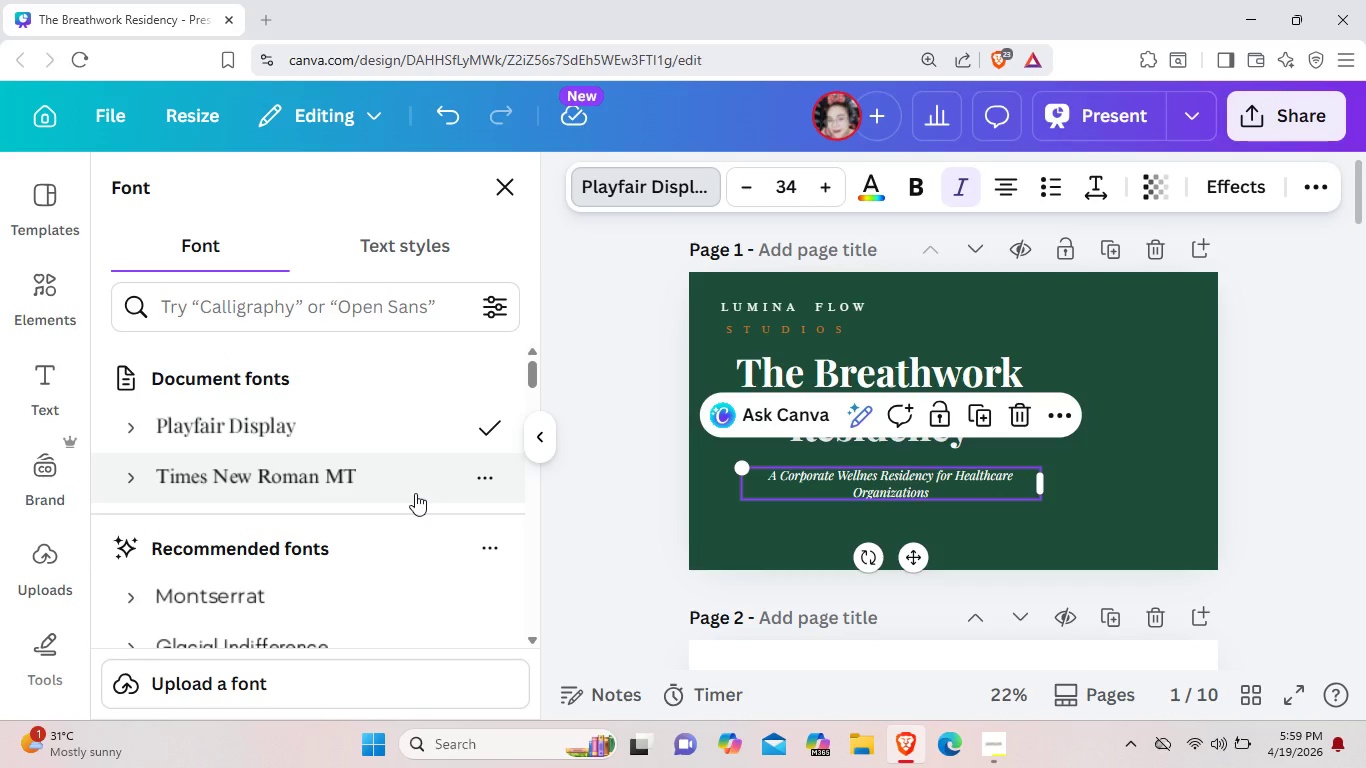 
left_click([415, 493])
 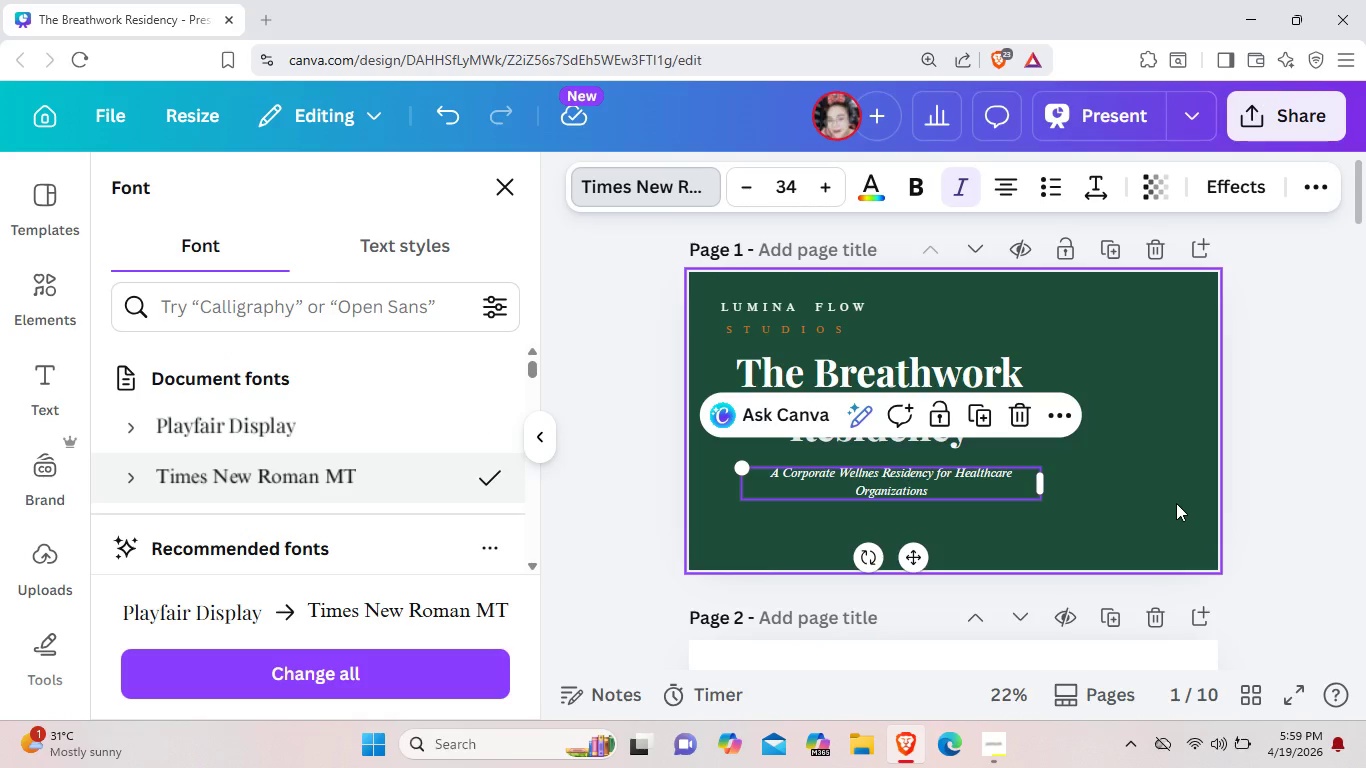 
left_click([1176, 503])
 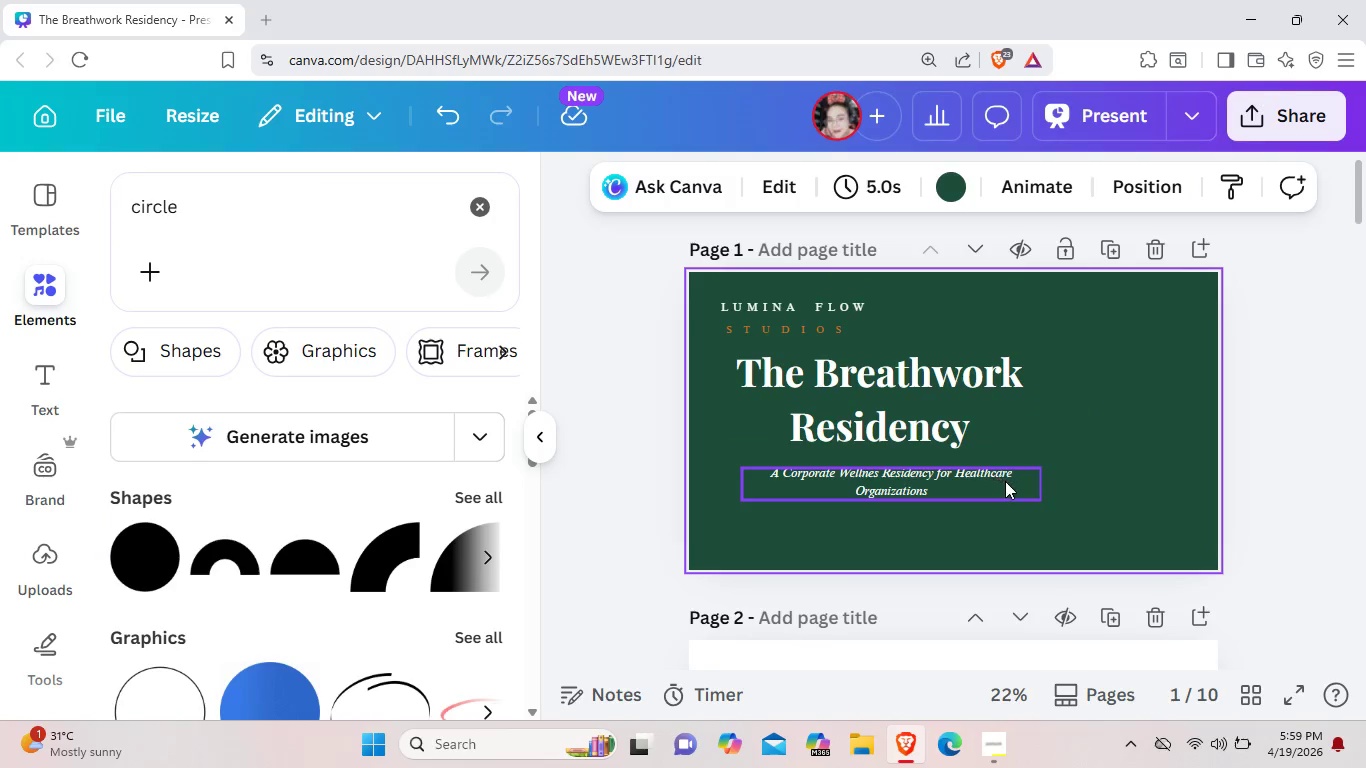 
left_click([1015, 490])
 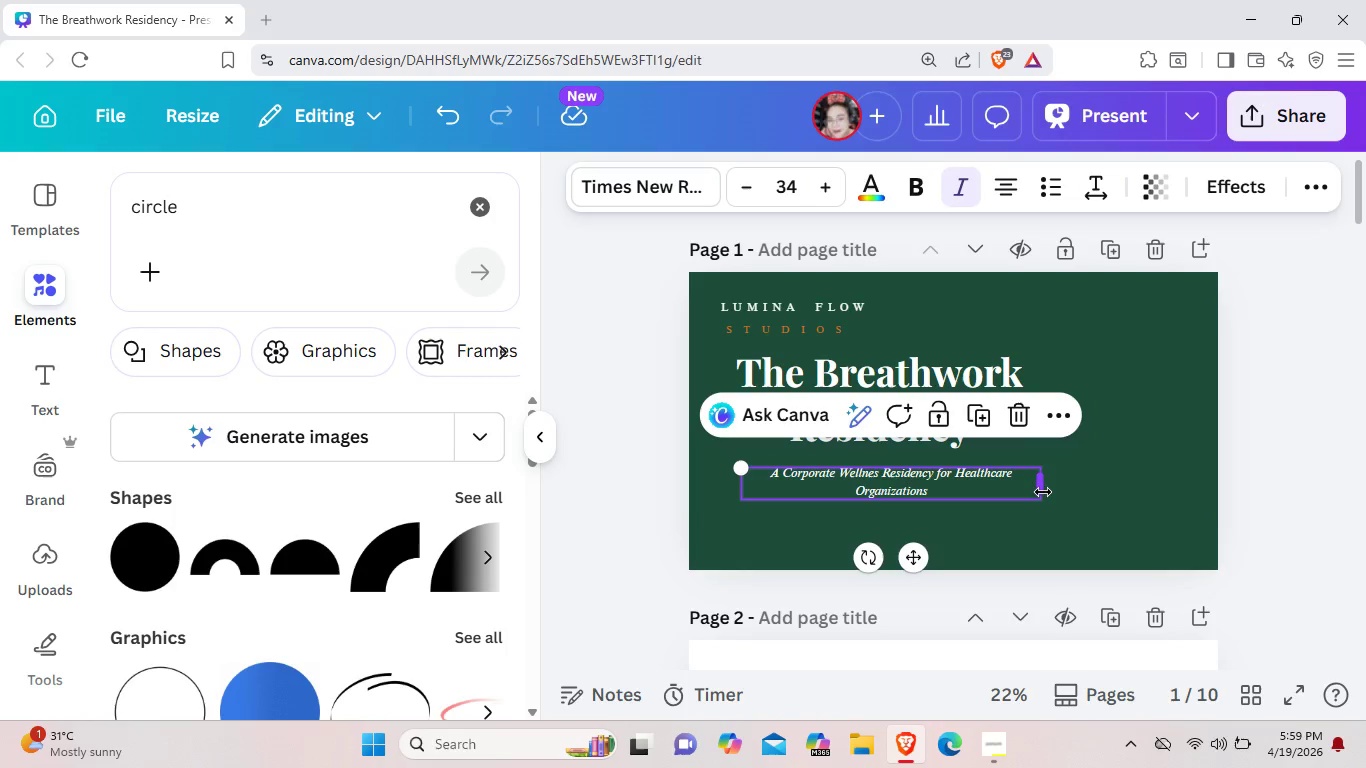 
left_click_drag(start_coordinate=[1042, 492], to_coordinate=[1003, 478])
 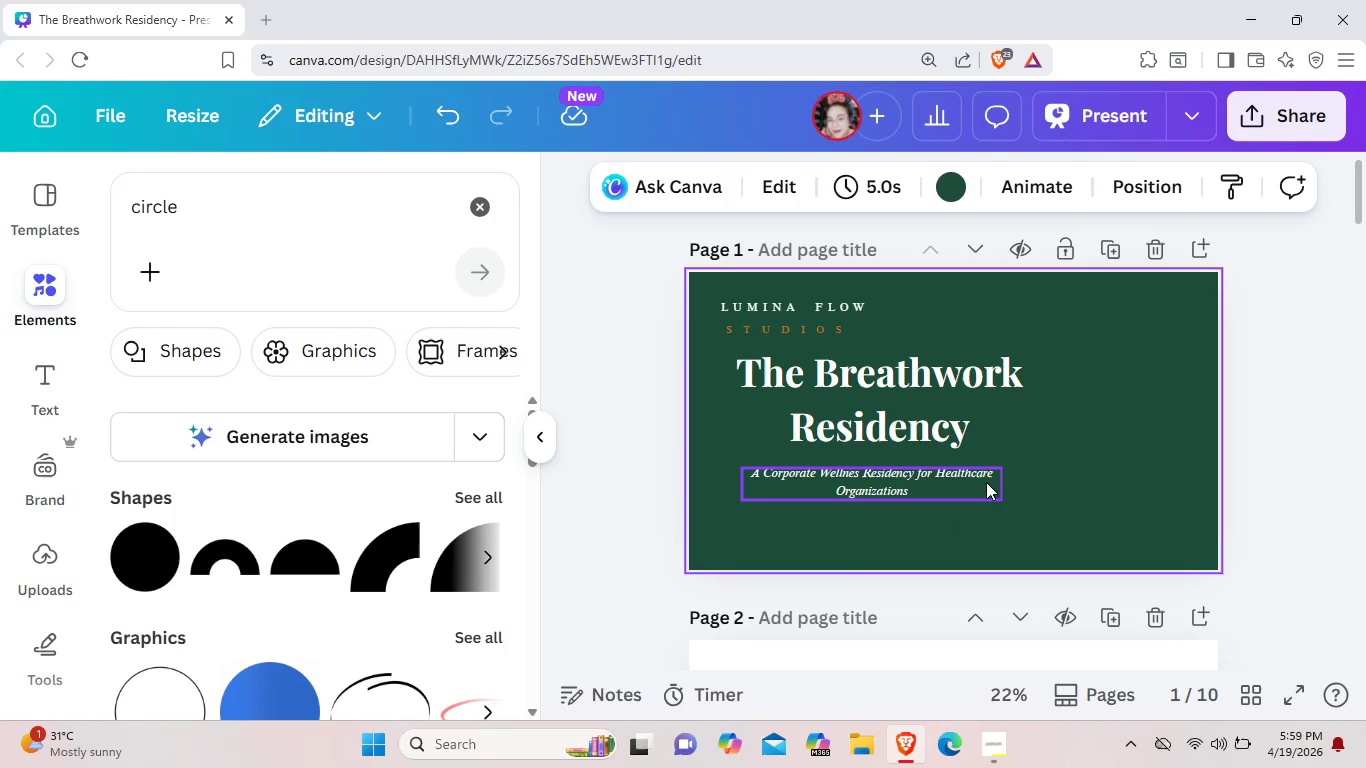 
left_click_drag(start_coordinate=[968, 474], to_coordinate=[979, 474])
 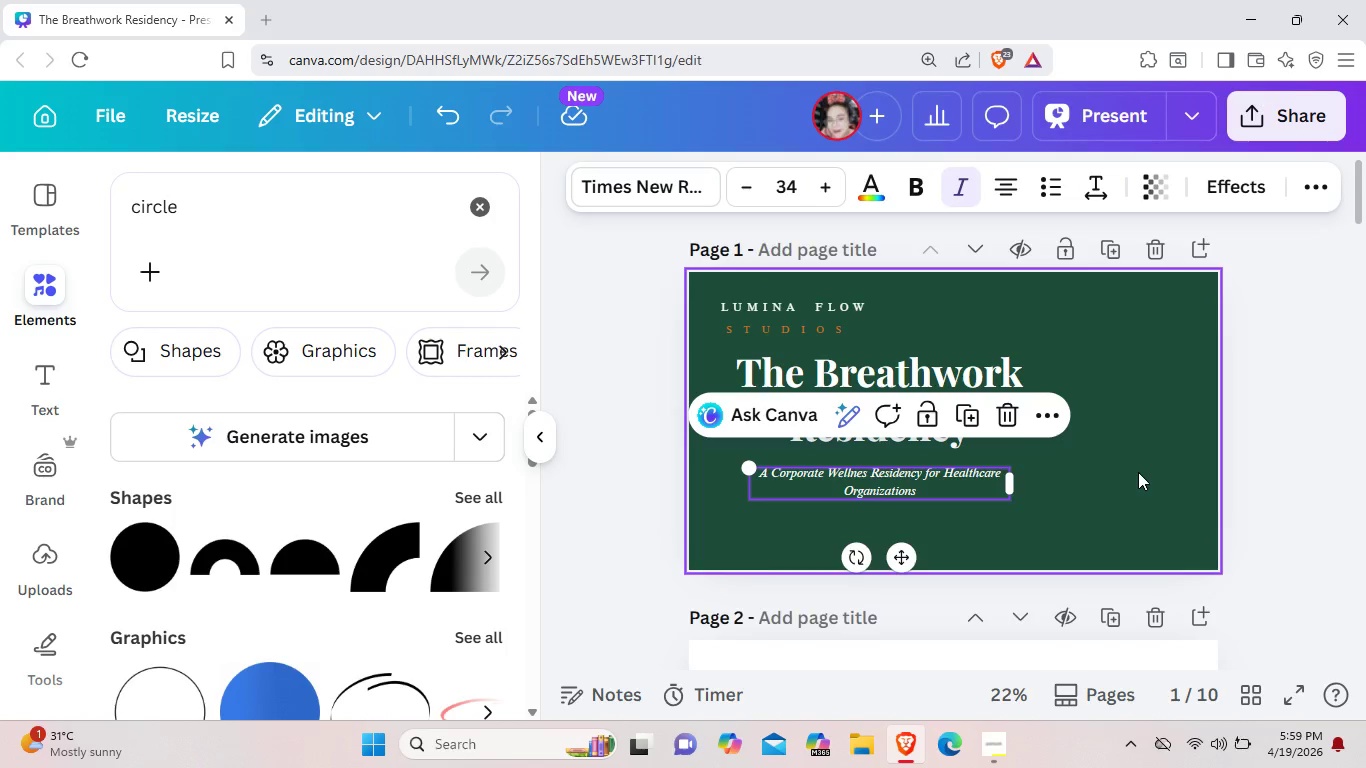 
left_click([1138, 472])
 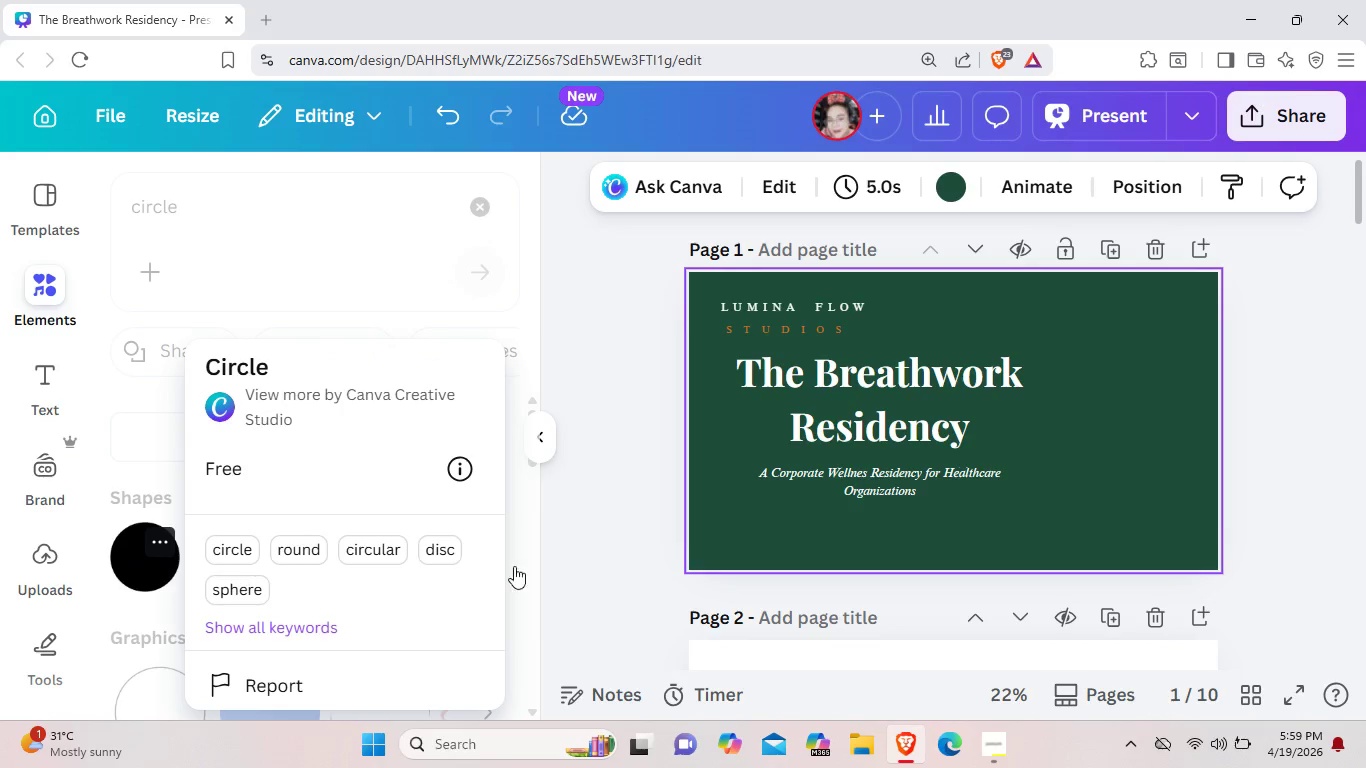 
wait(7.97)
 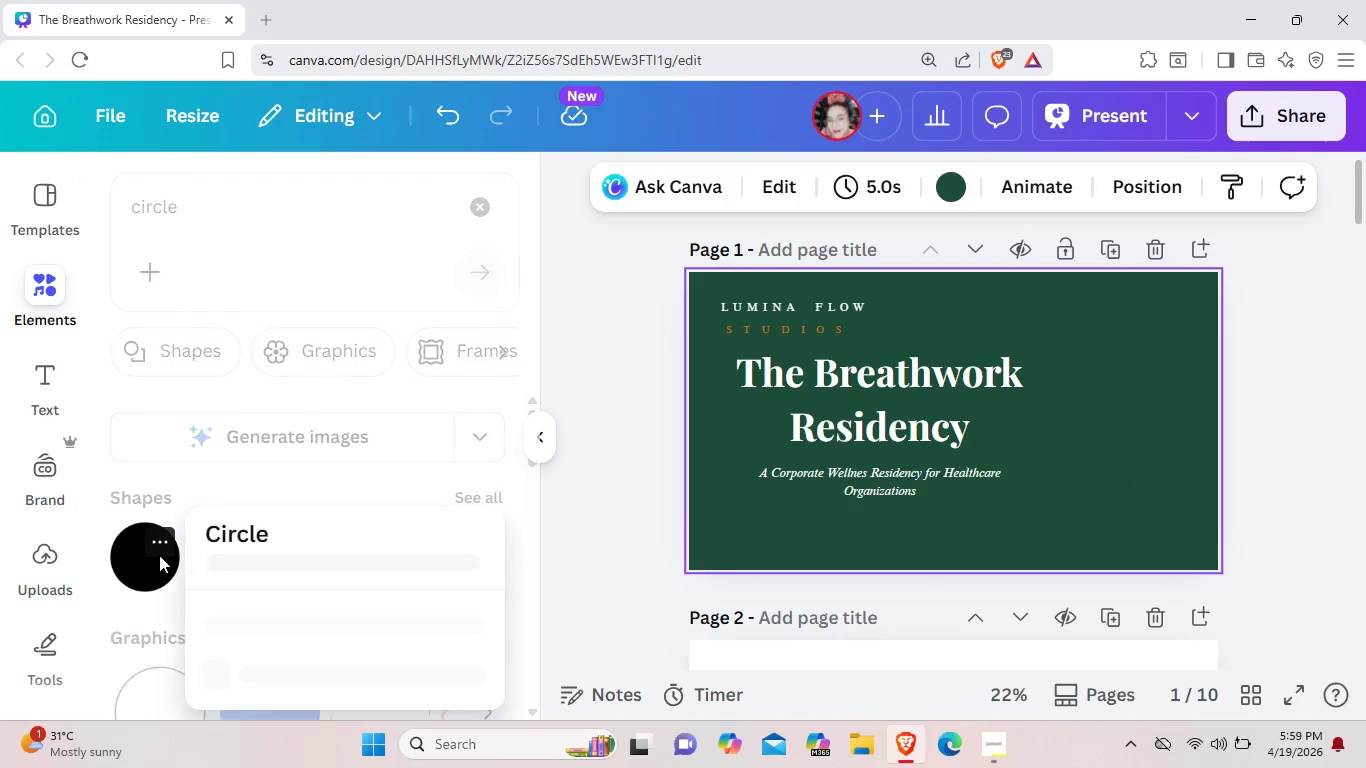 
left_click([154, 557])
 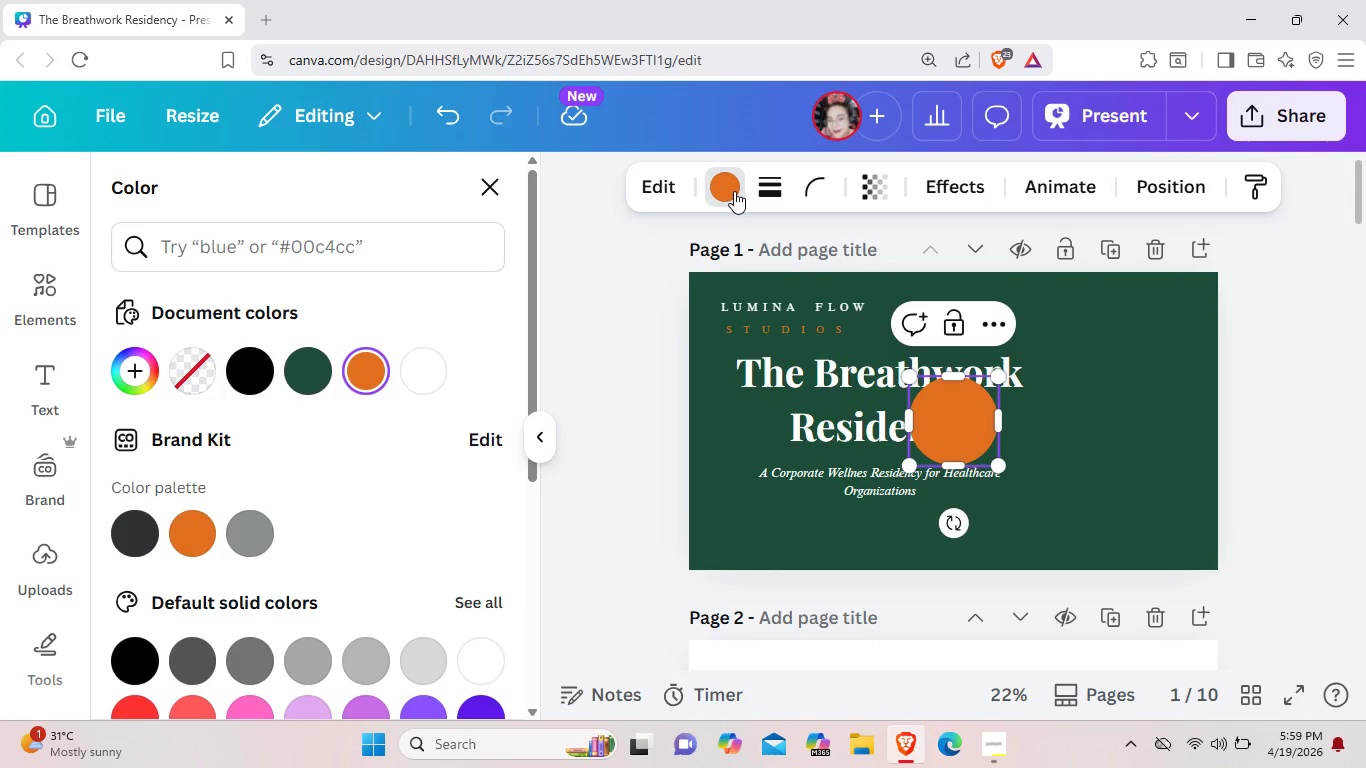 
wait(10.2)
 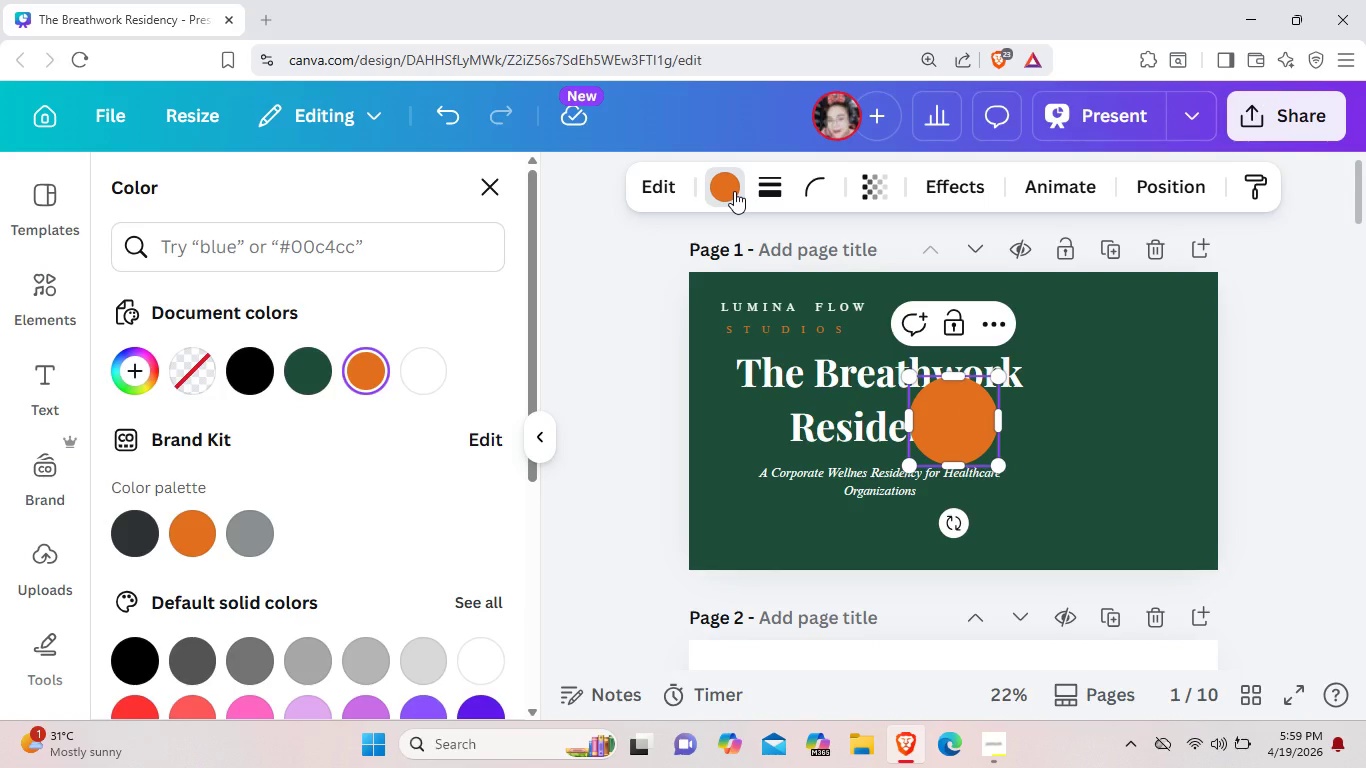 
left_click_drag(start_coordinate=[915, 465], to_coordinate=[813, 570])
 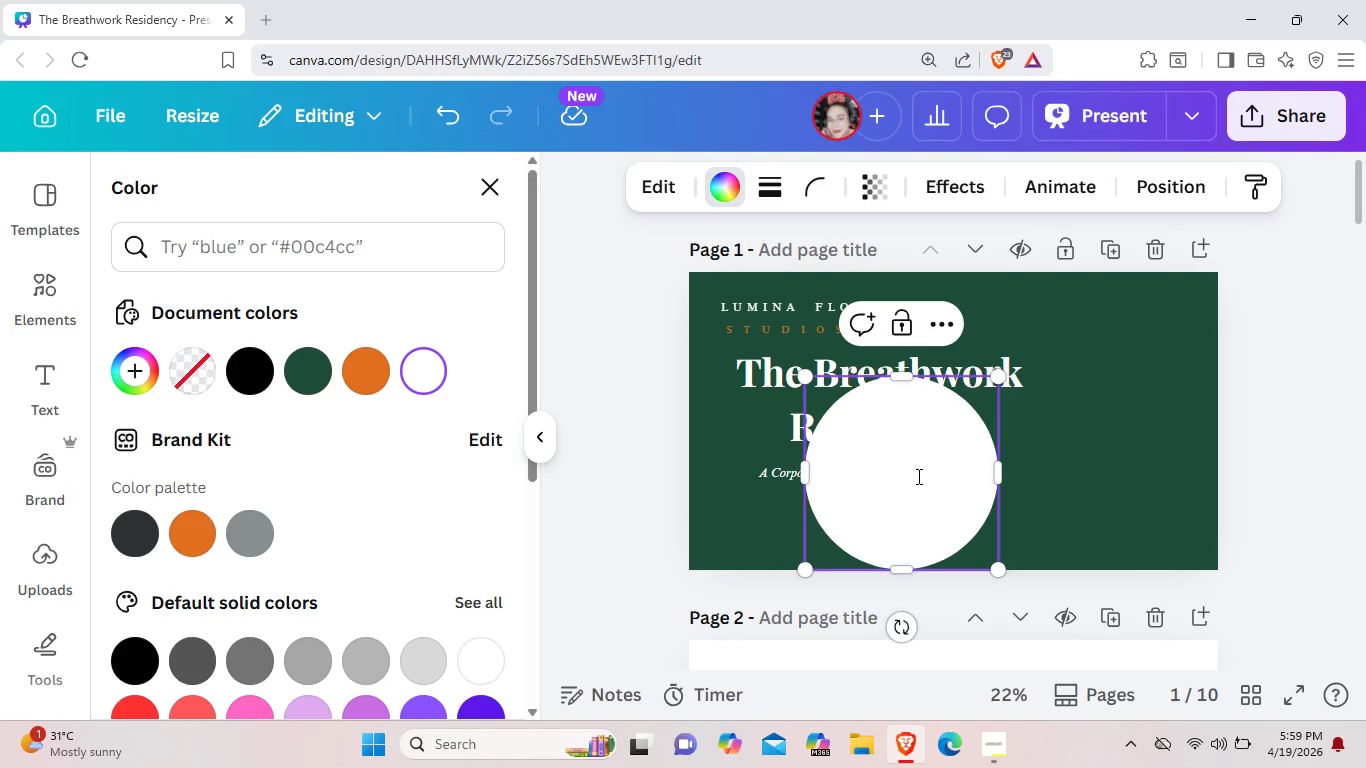 
left_click_drag(start_coordinate=[917, 476], to_coordinate=[950, 466])
 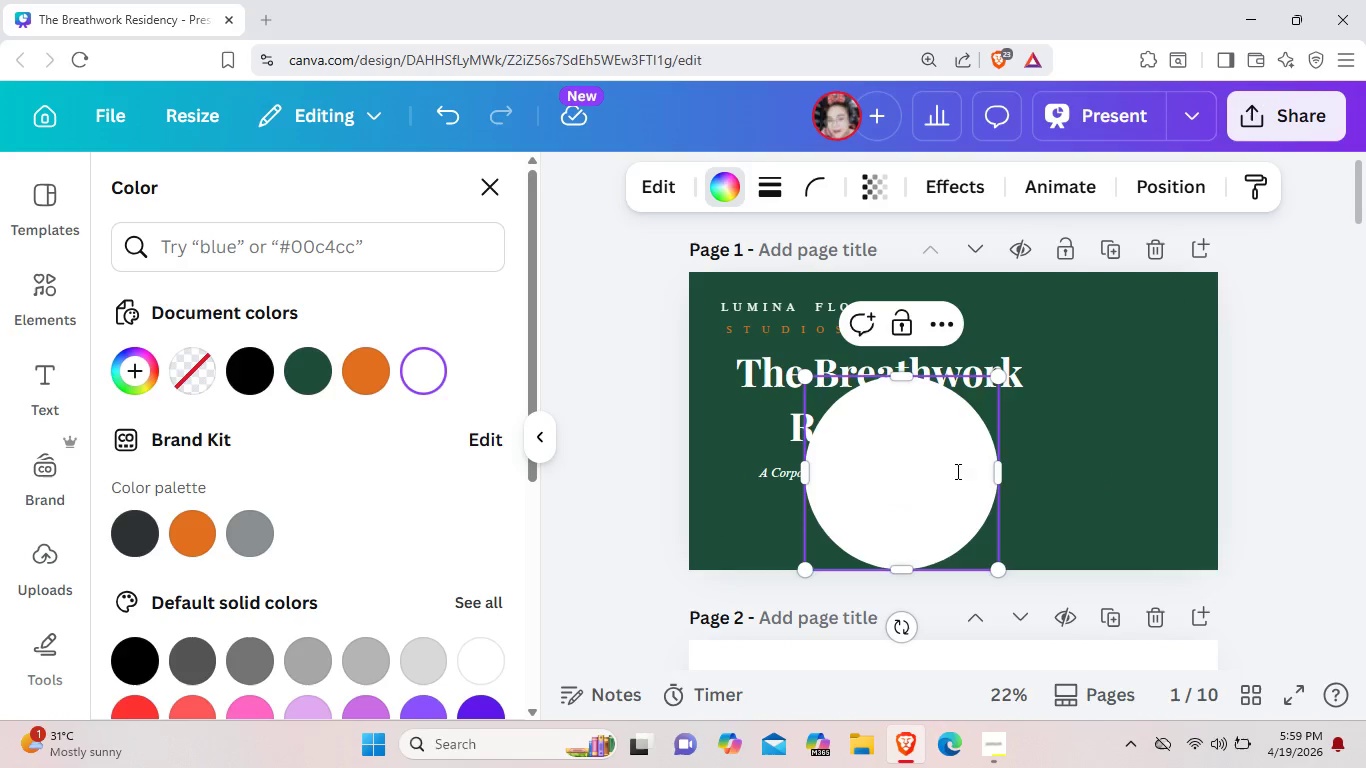 
left_click([1089, 455])
 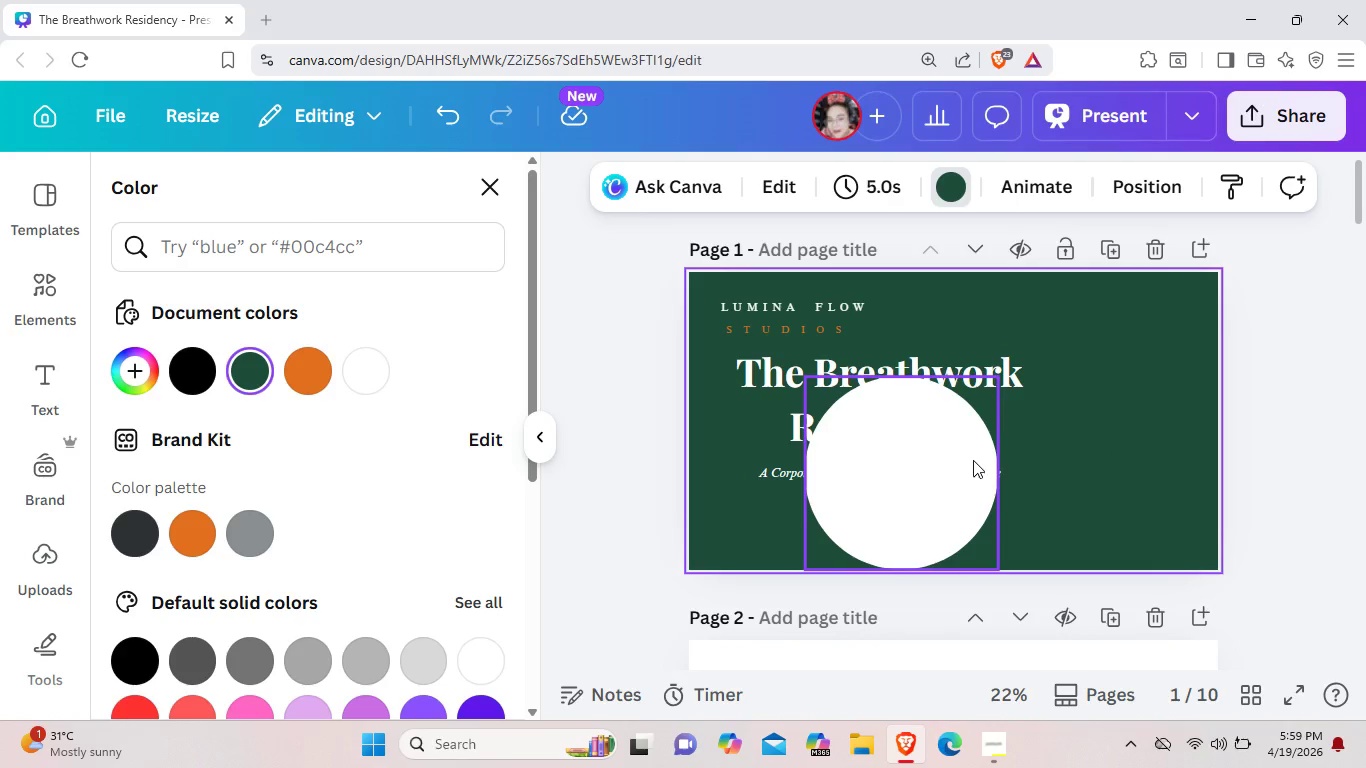 
left_click_drag(start_coordinate=[973, 460], to_coordinate=[1046, 438])
 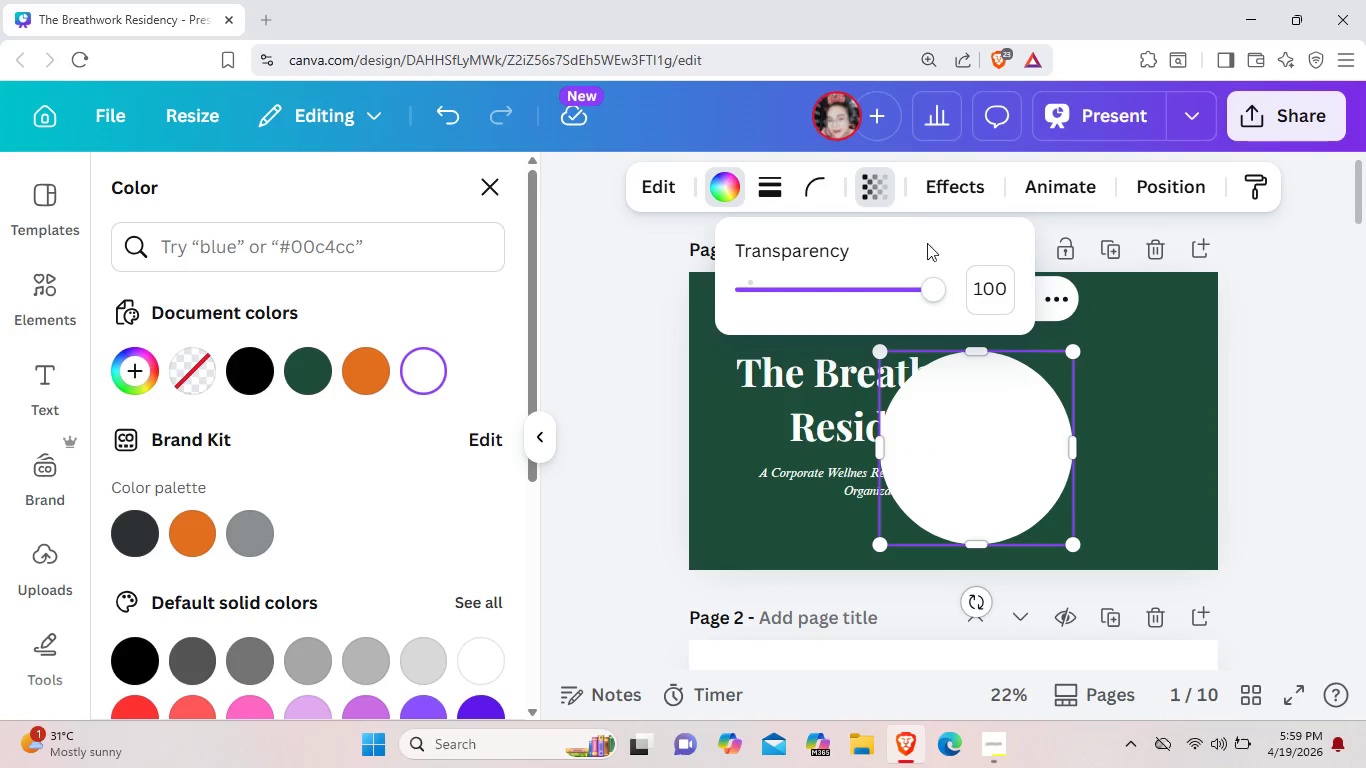 
left_click_drag(start_coordinate=[933, 282], to_coordinate=[896, 281])
 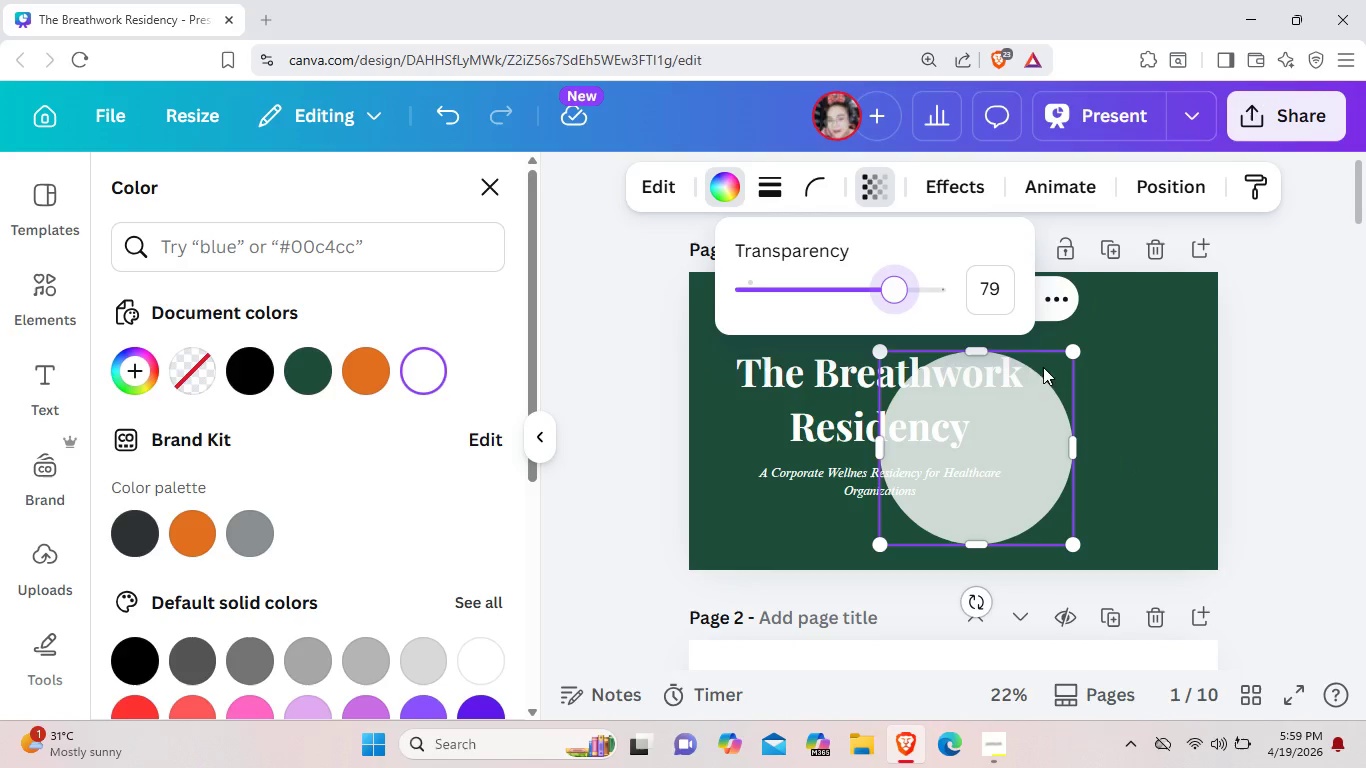 
left_click_drag(start_coordinate=[898, 297], to_coordinate=[860, 297])
 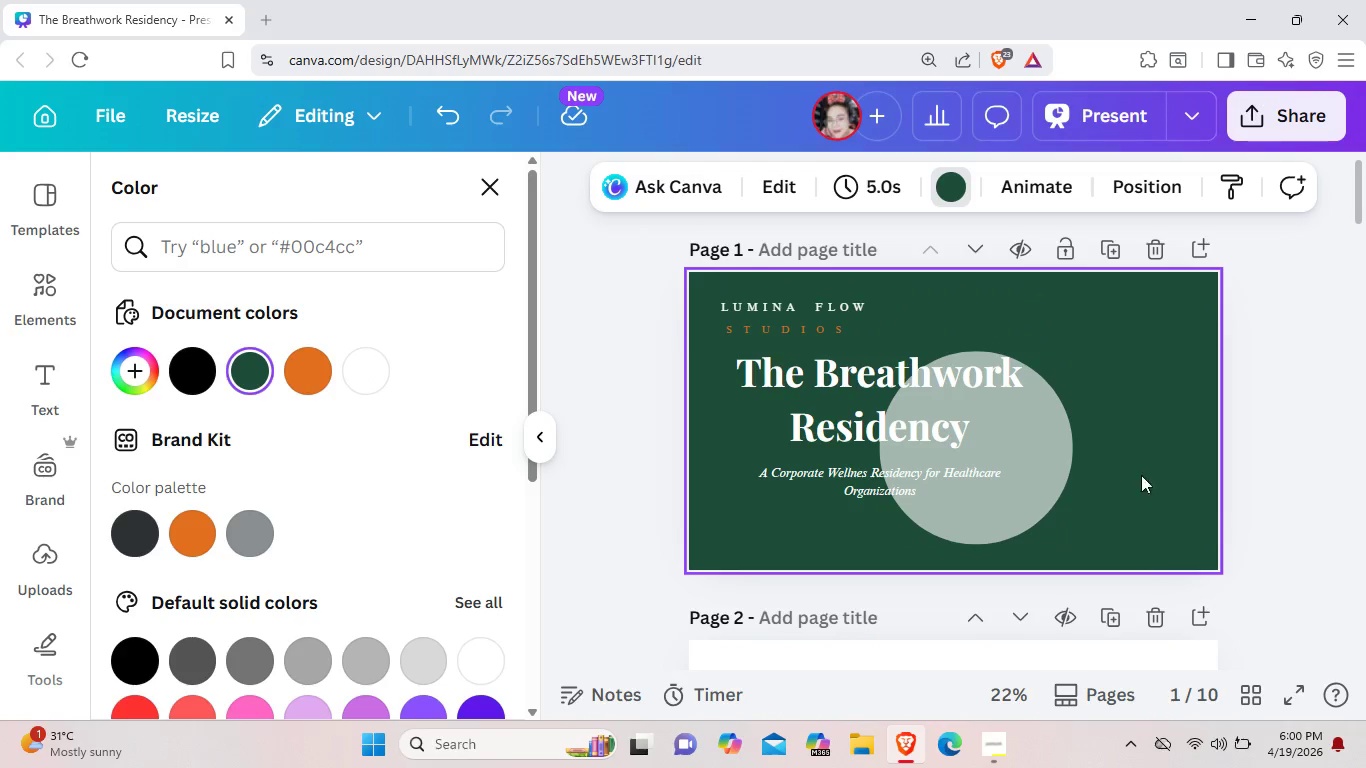 
left_click_drag(start_coordinate=[1060, 438], to_coordinate=[1012, 548])
 